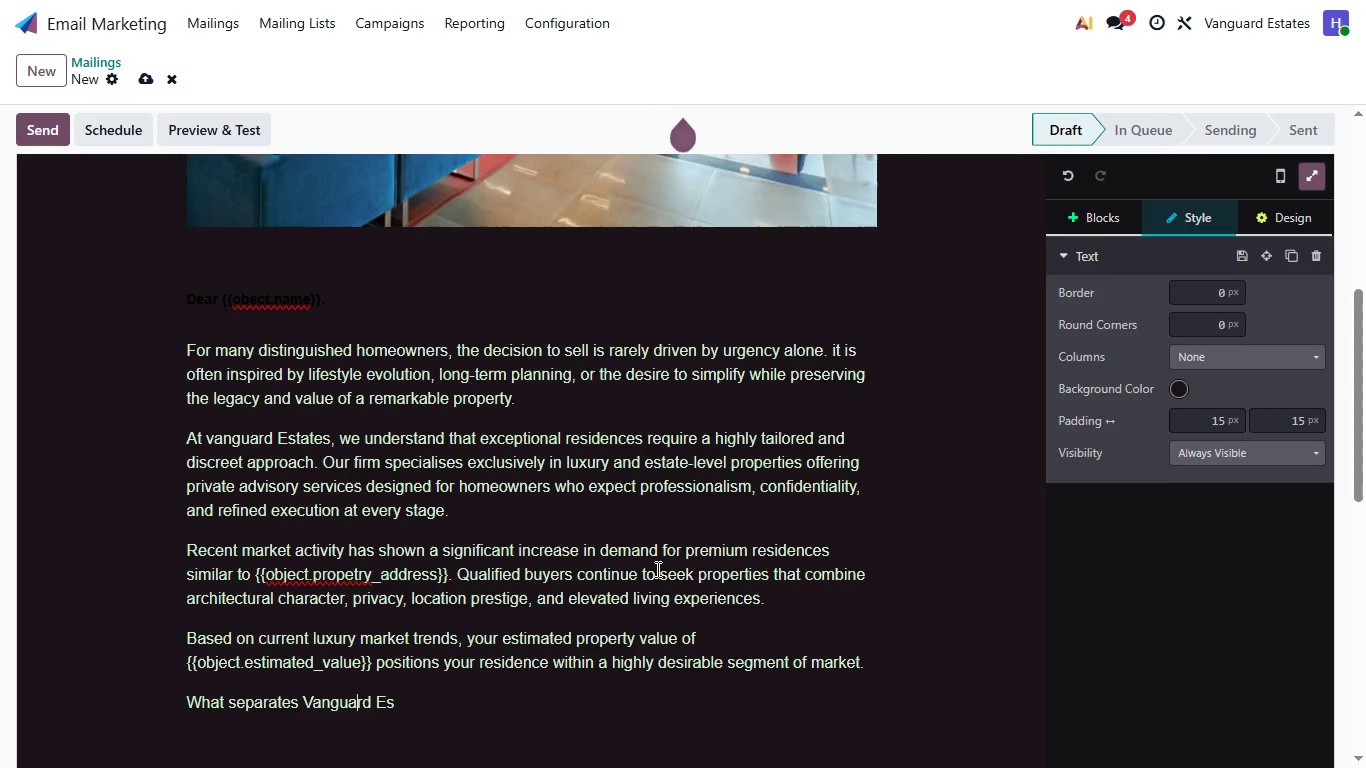 
key(ArrowRight)
 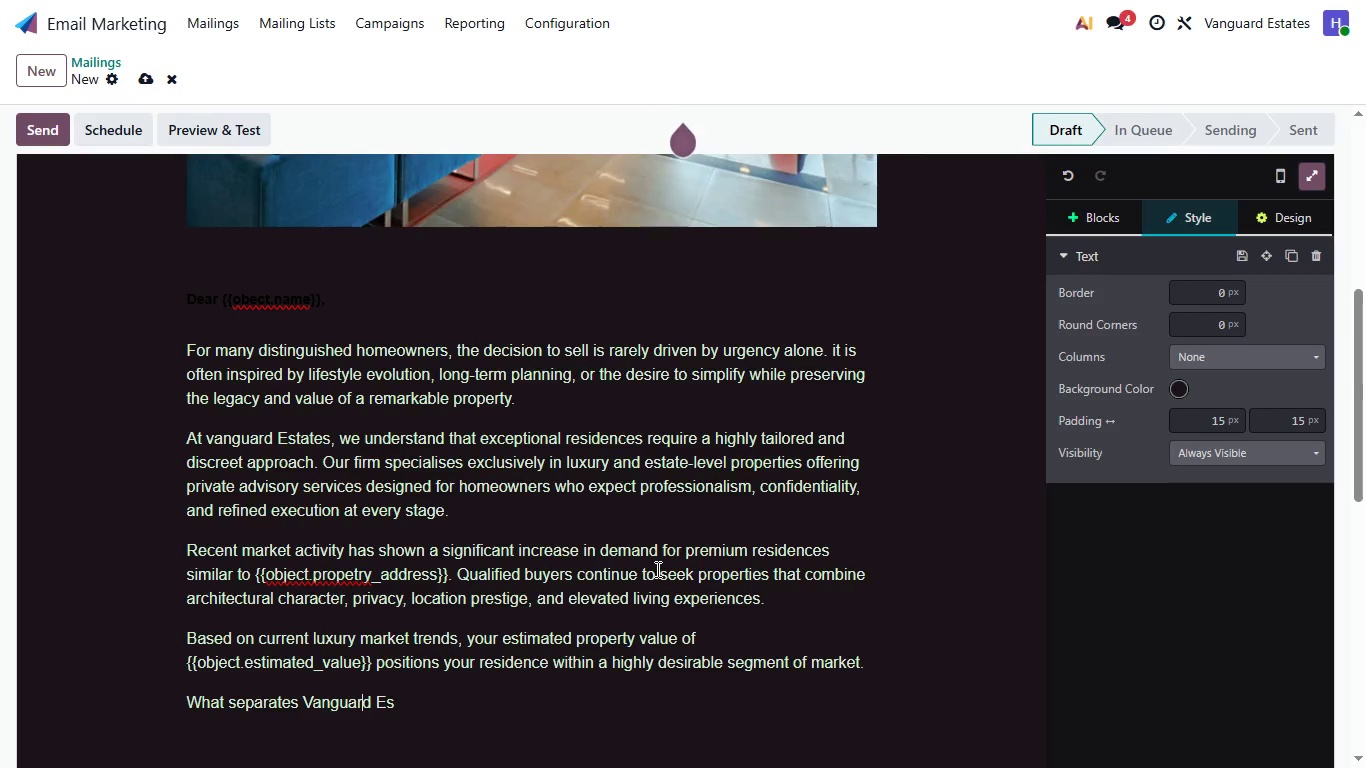 
key(ArrowRight)
 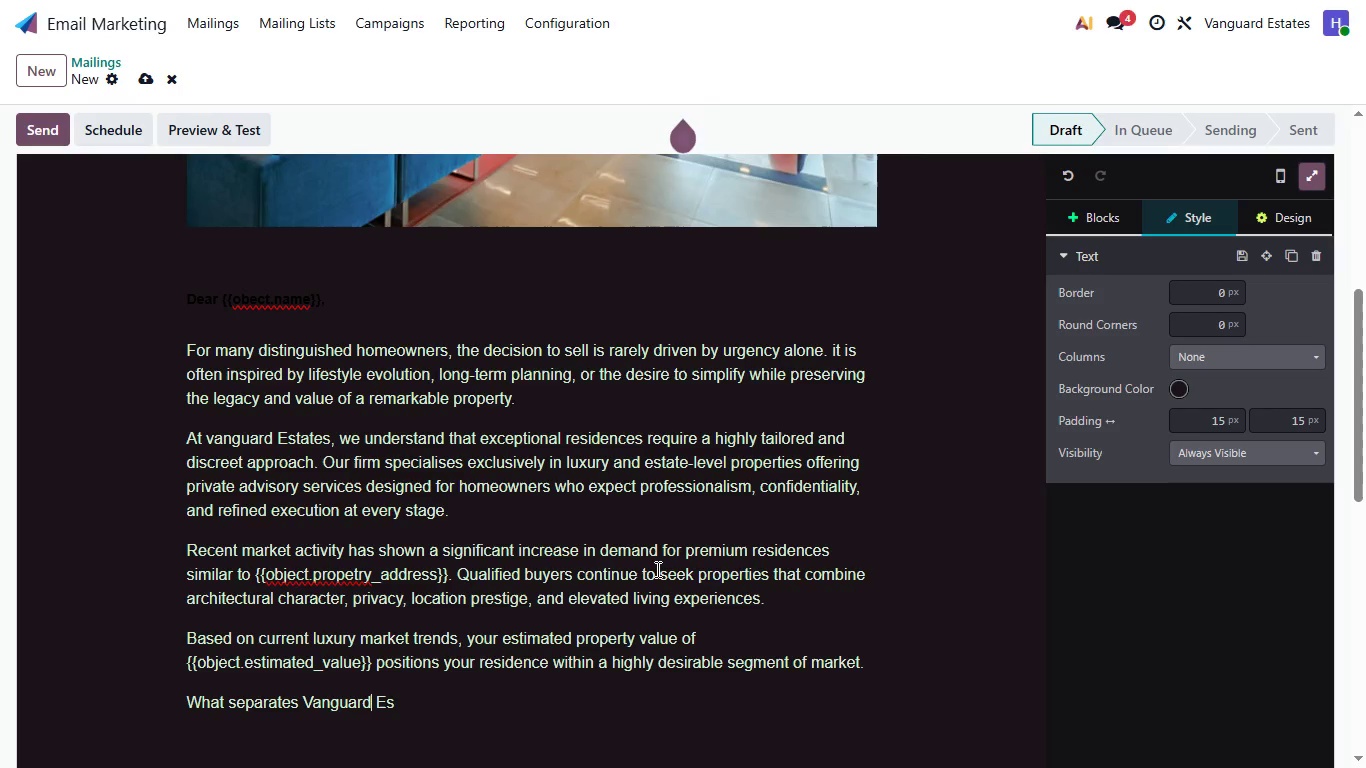 
key(ArrowRight)
 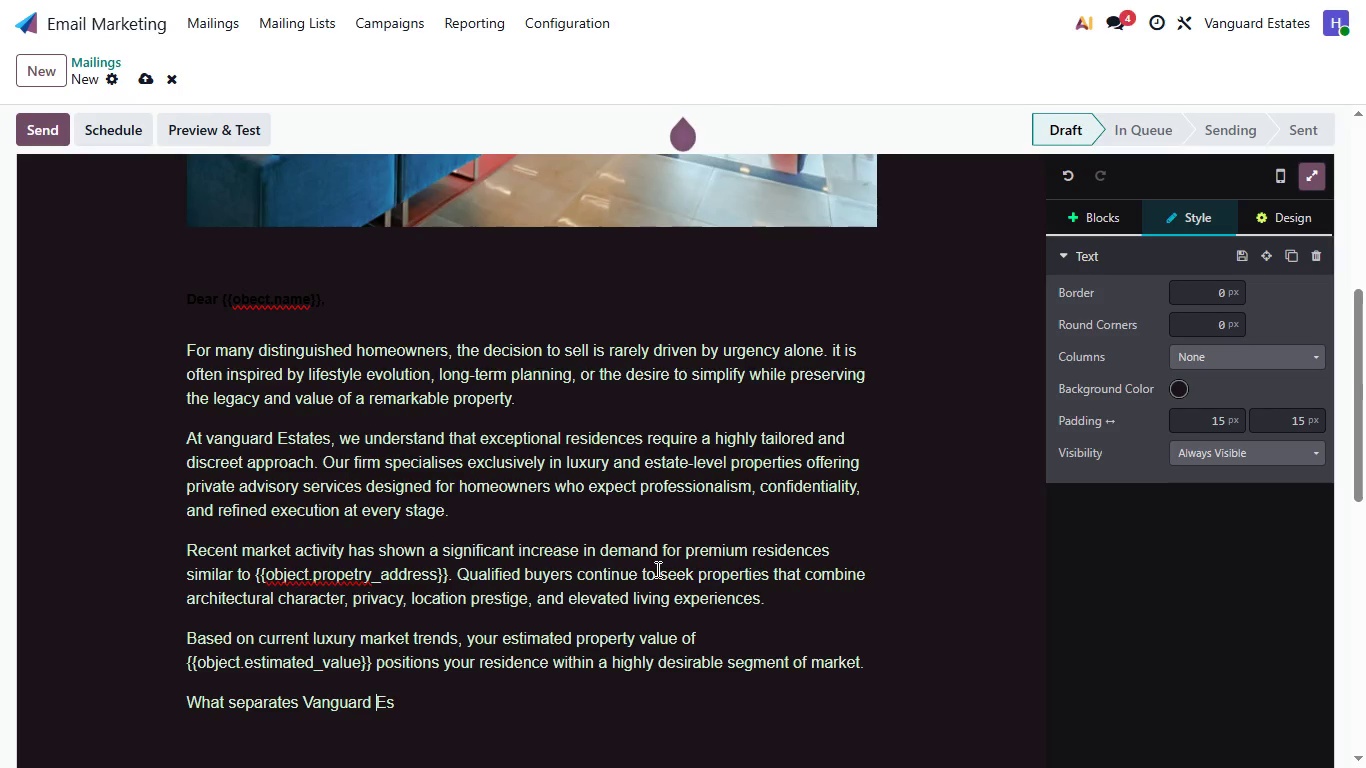 
key(ArrowRight)
 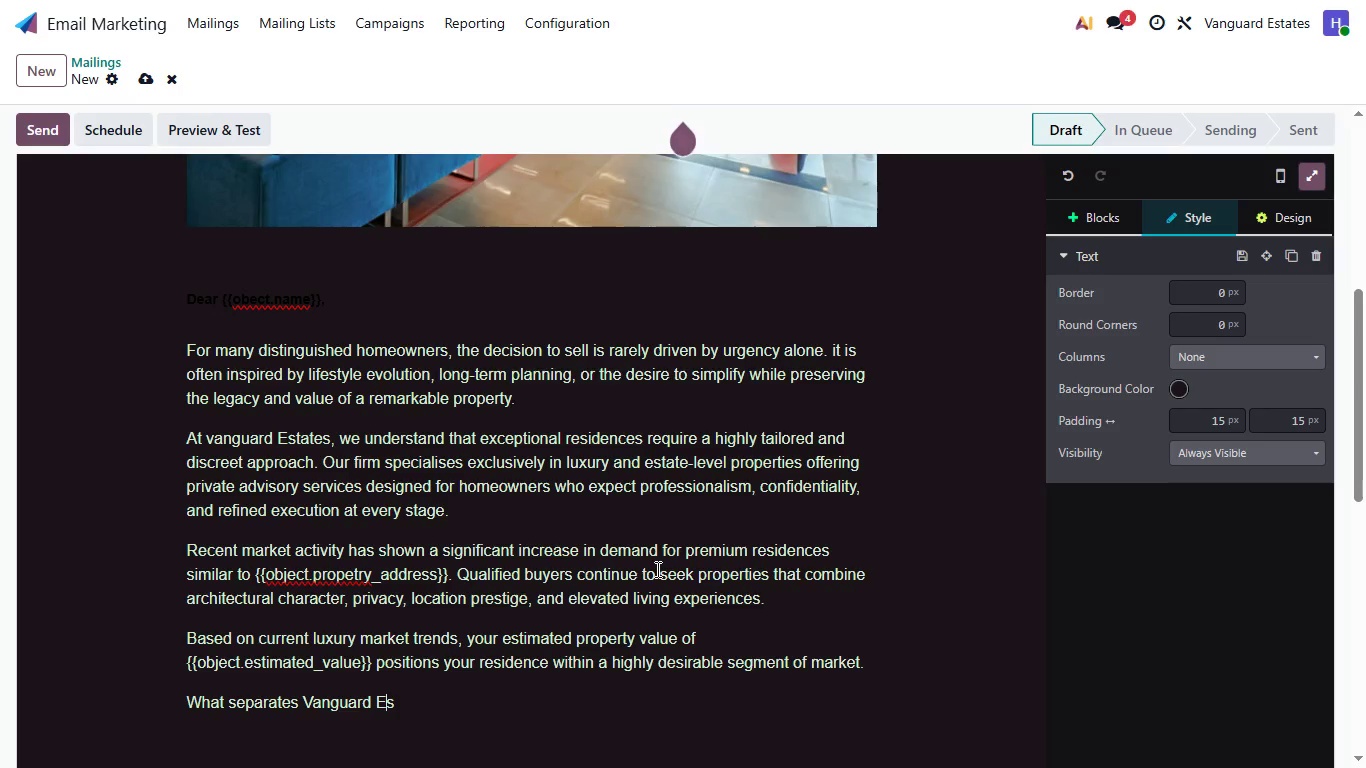 
key(ArrowRight)
 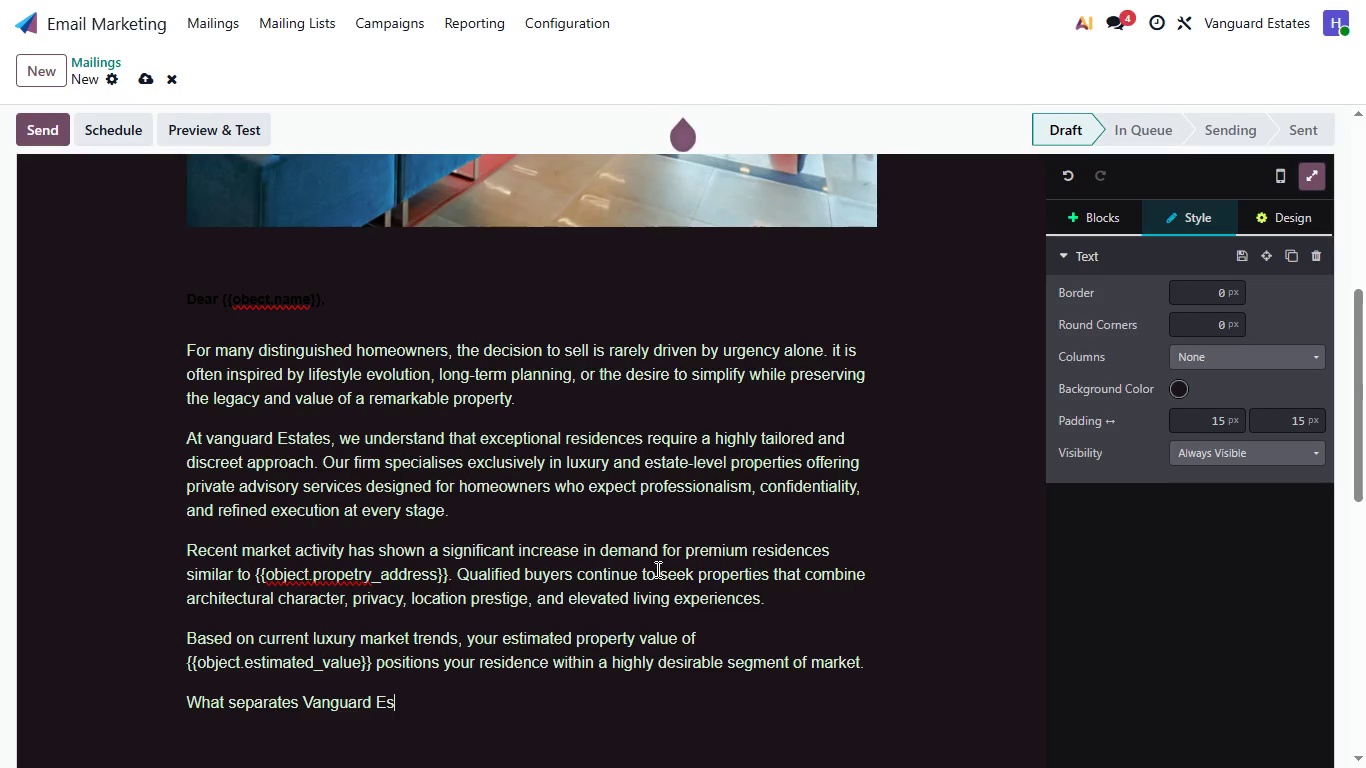 
type(tates is our con)
 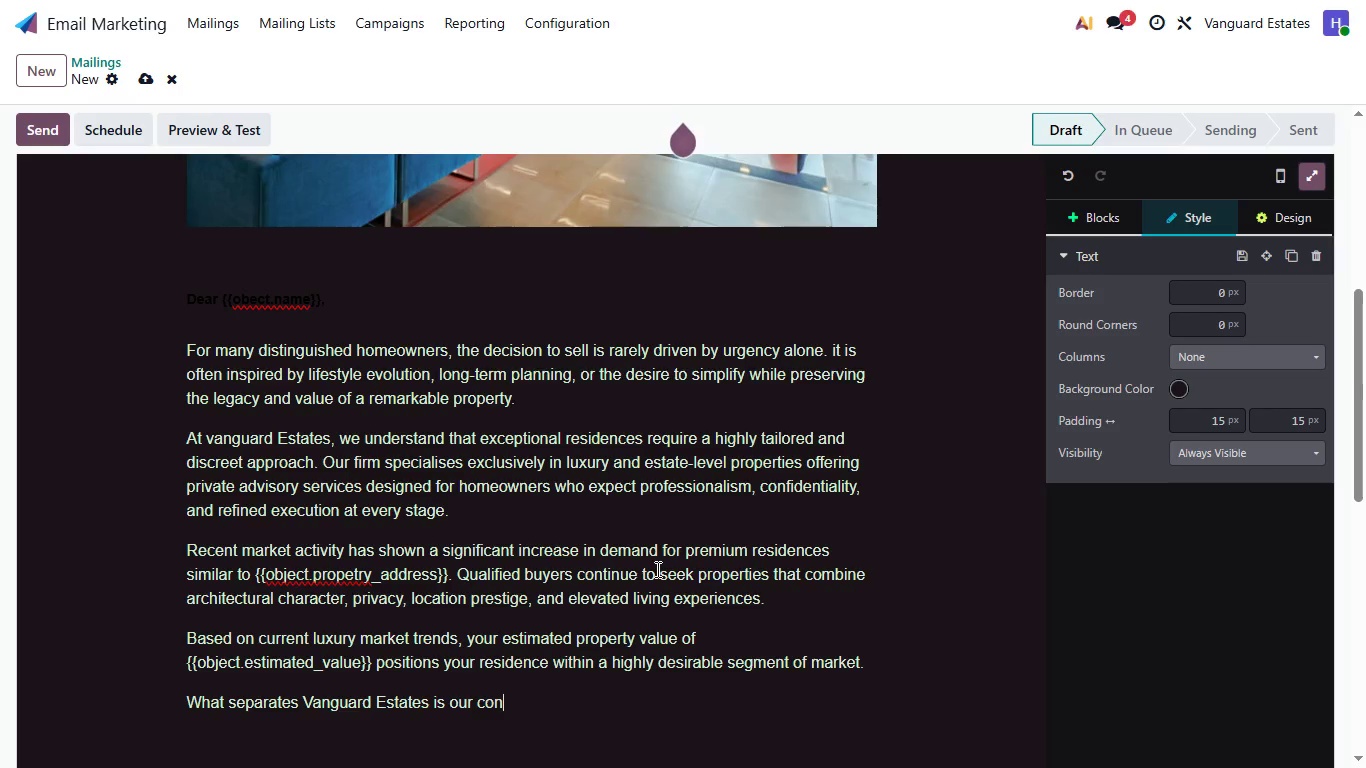 
type(cierge )
key(Backspace)
type(-level)
 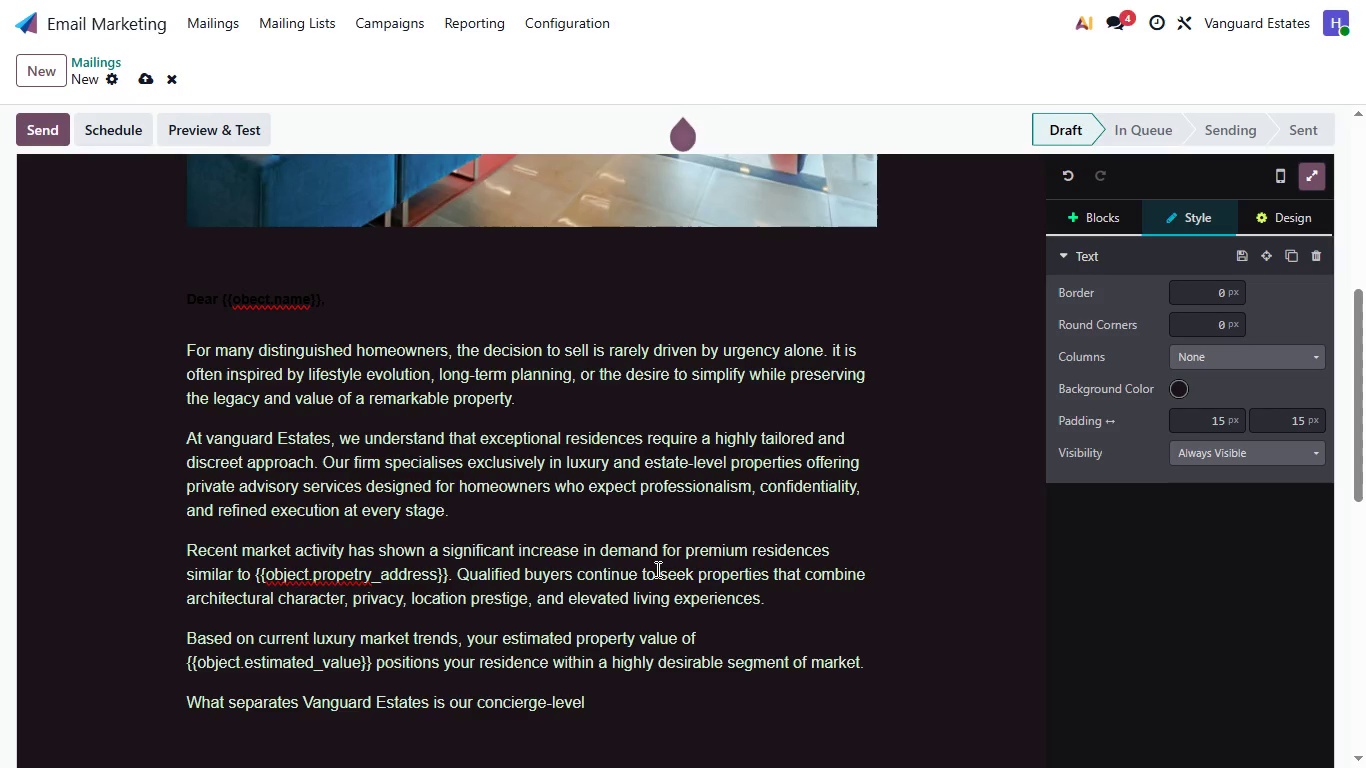 
wait(5.25)
 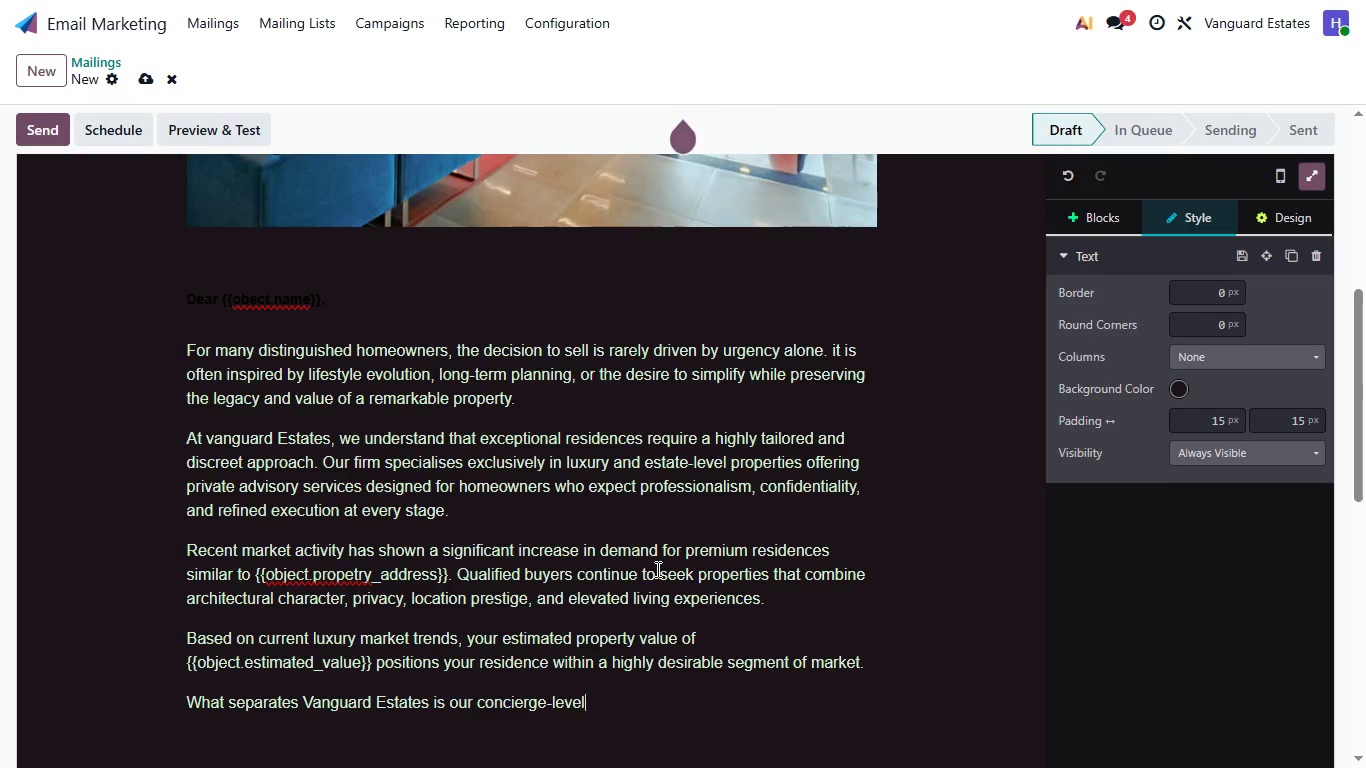 
type( representation process. Rather than relying soly)
key(Backspace)
type(ely on ra)
key(Backspace)
key(Backspace)
type(traditional listing exposure )
key(Backspace)
type(, we curate a cusy)
key(Backspace)
type(tomized stra)
 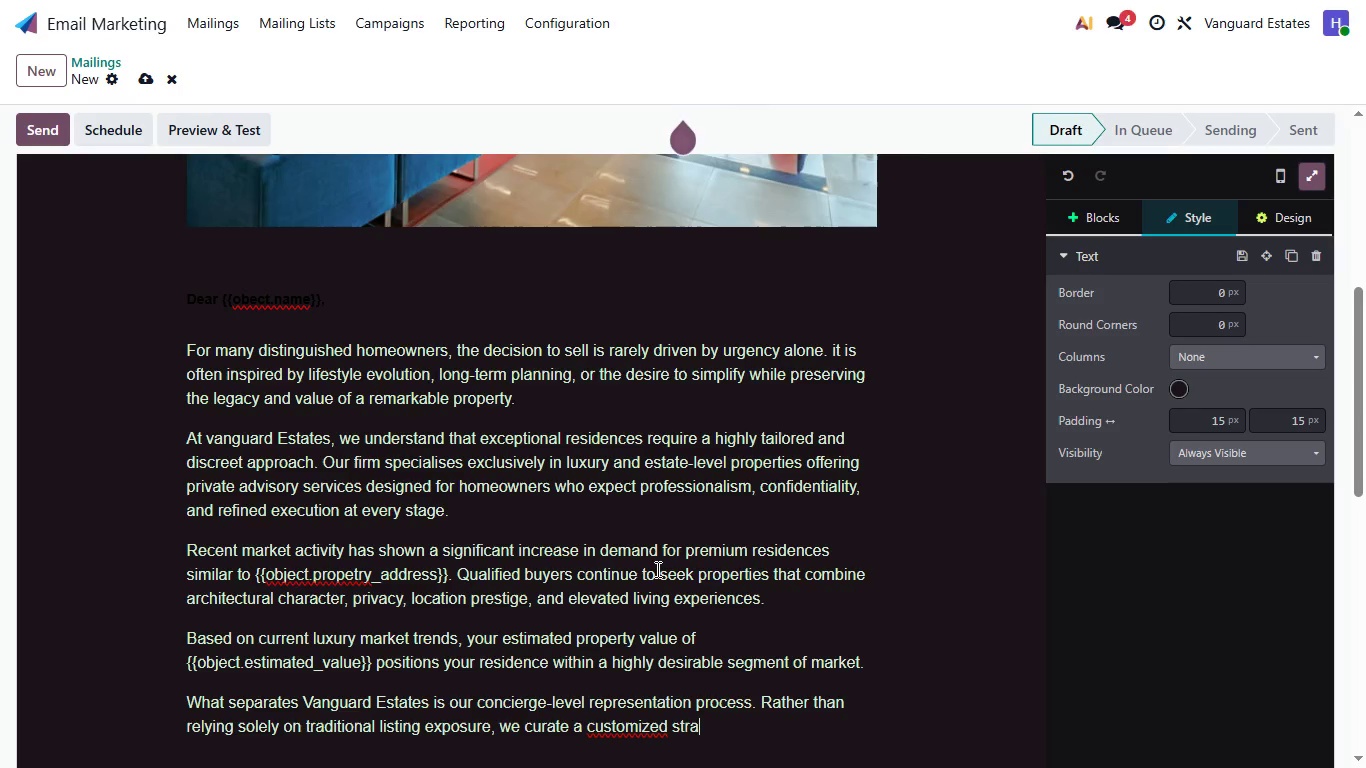 
type(te)
 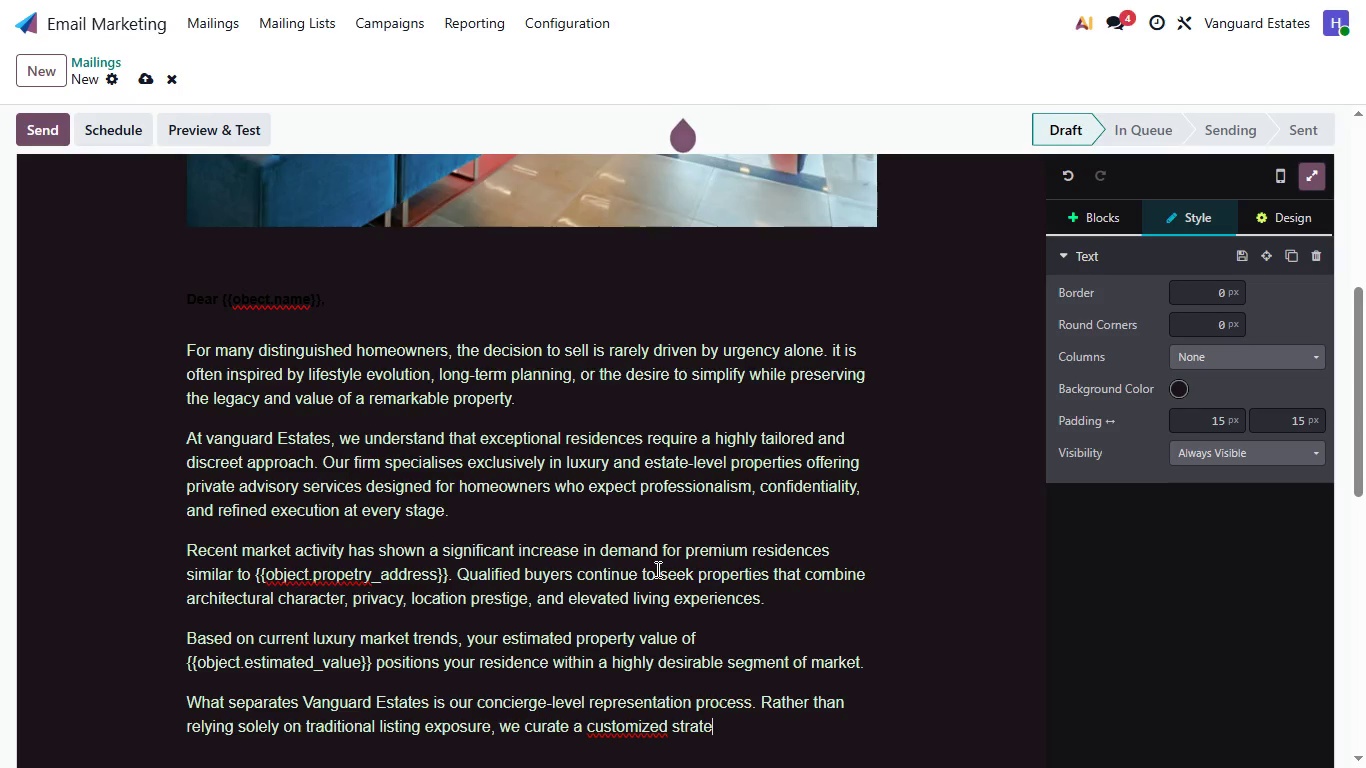 
type(gy designed to protect the exclusivi)
 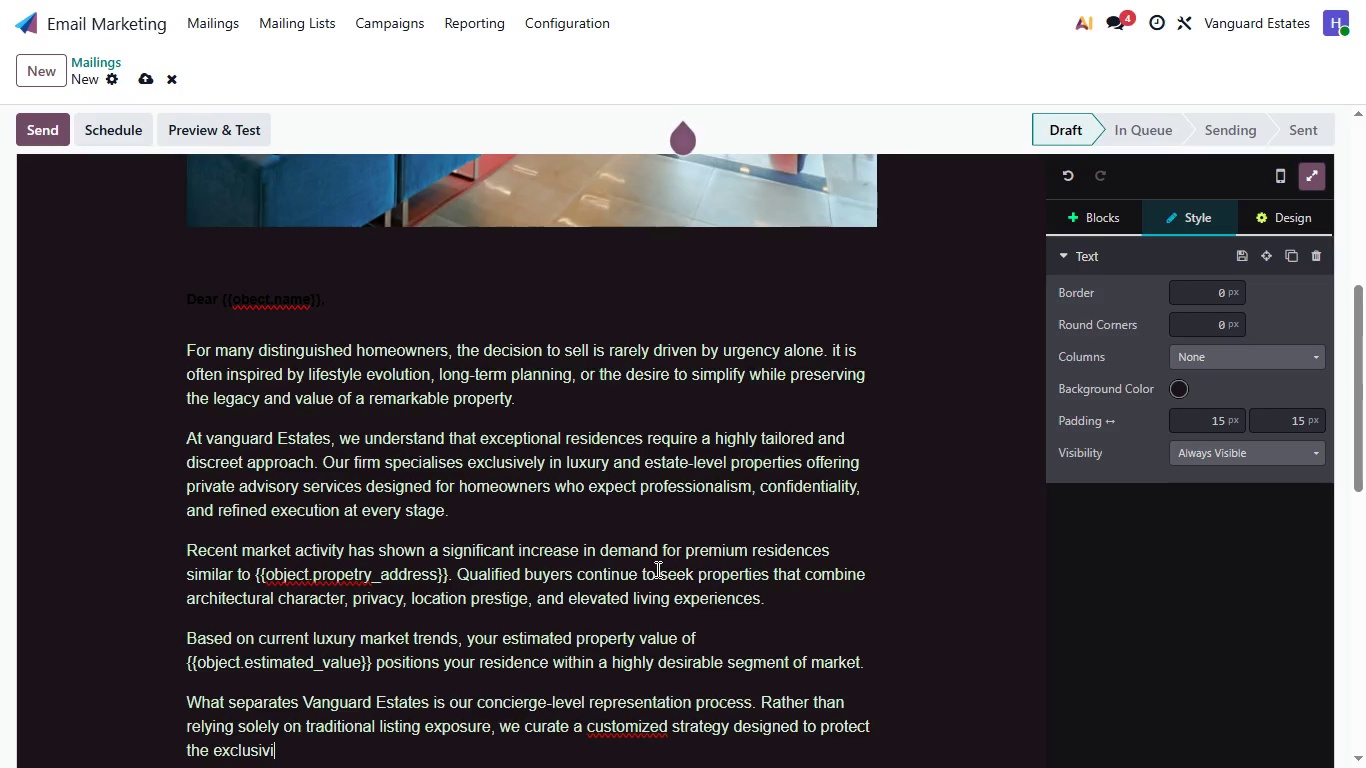 
type(y)
key(Backspace)
type(ty and perceived val)
 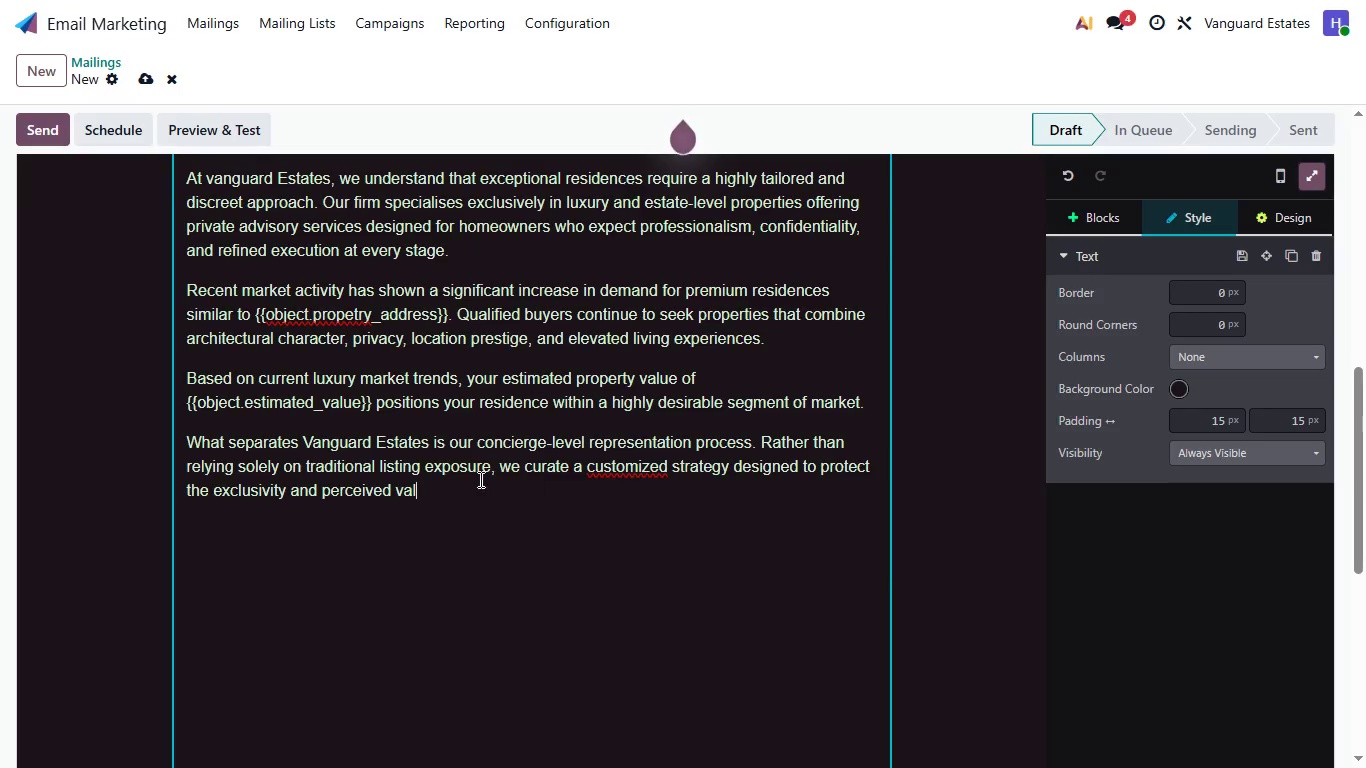 
left_click([448, 487])
 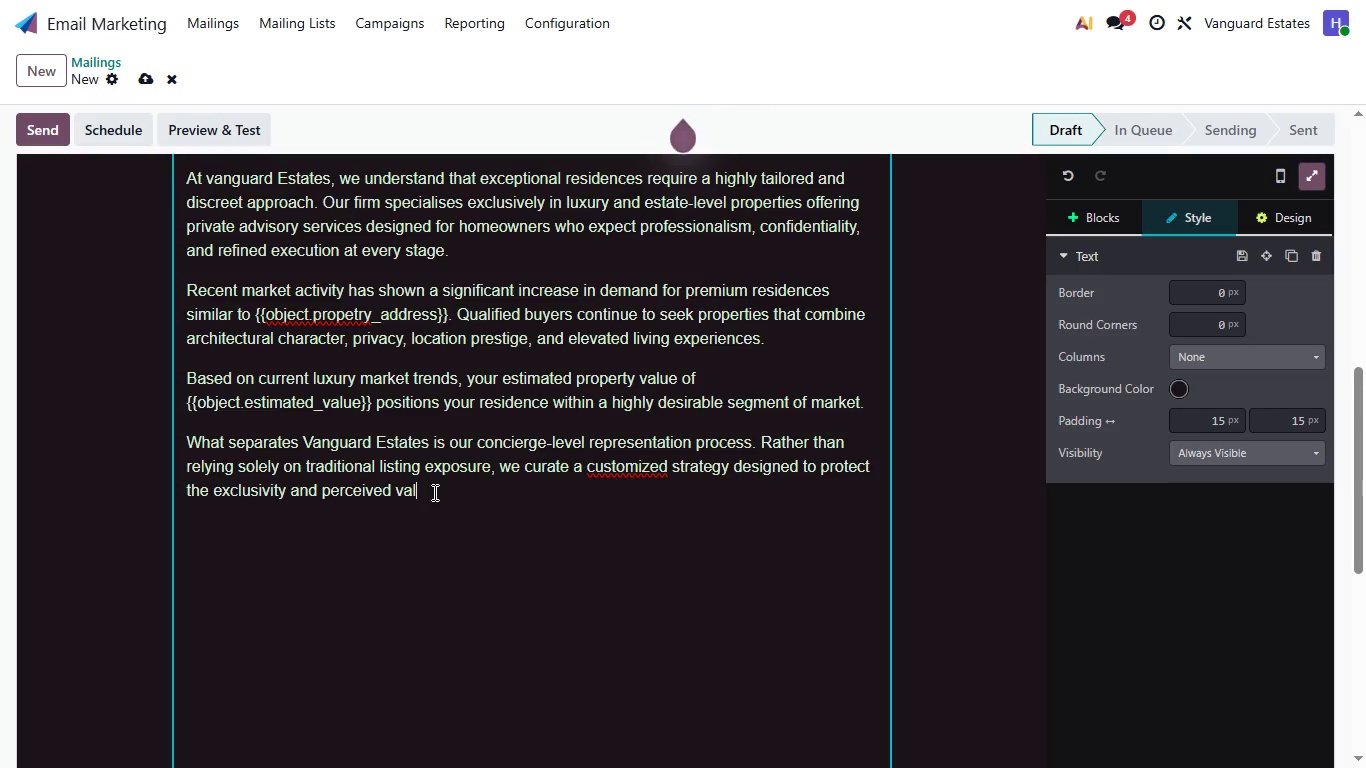 
left_click([433, 492])
 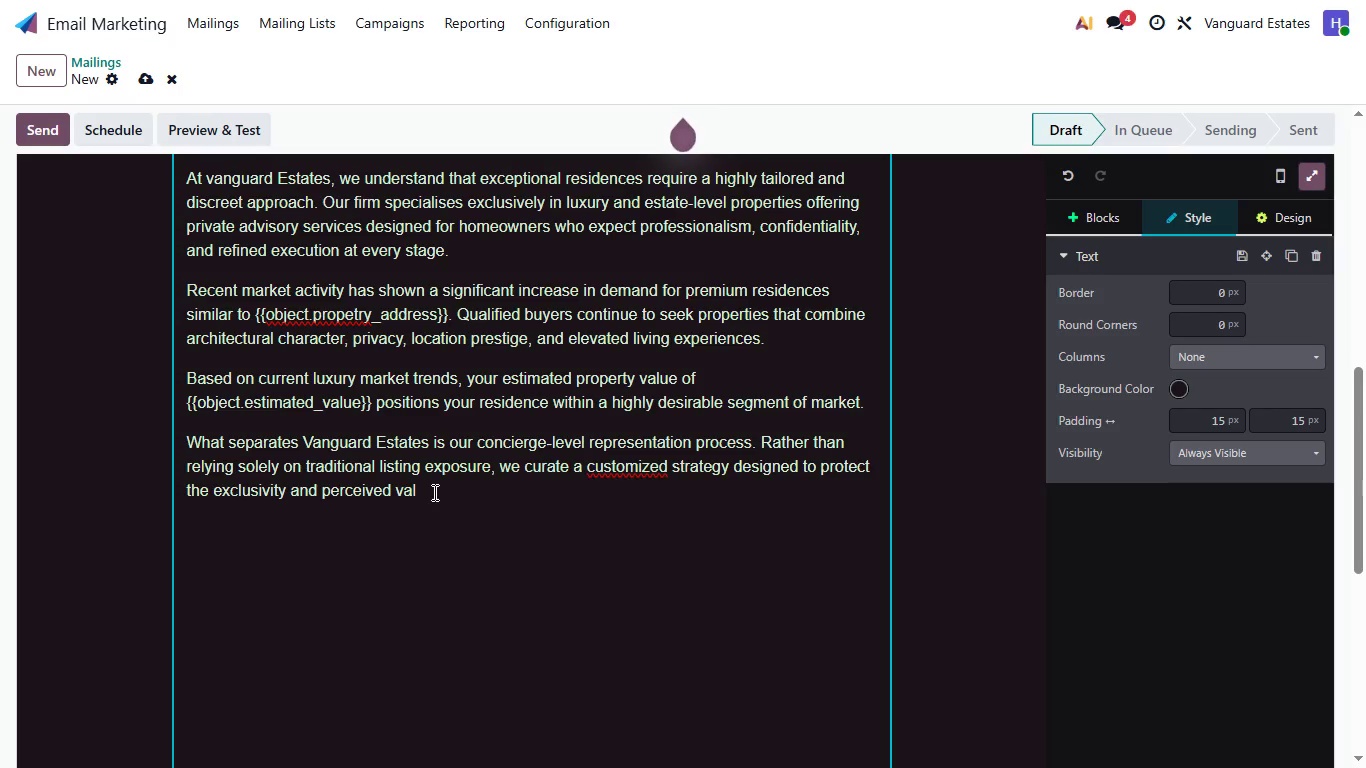 
type(ue of your )
 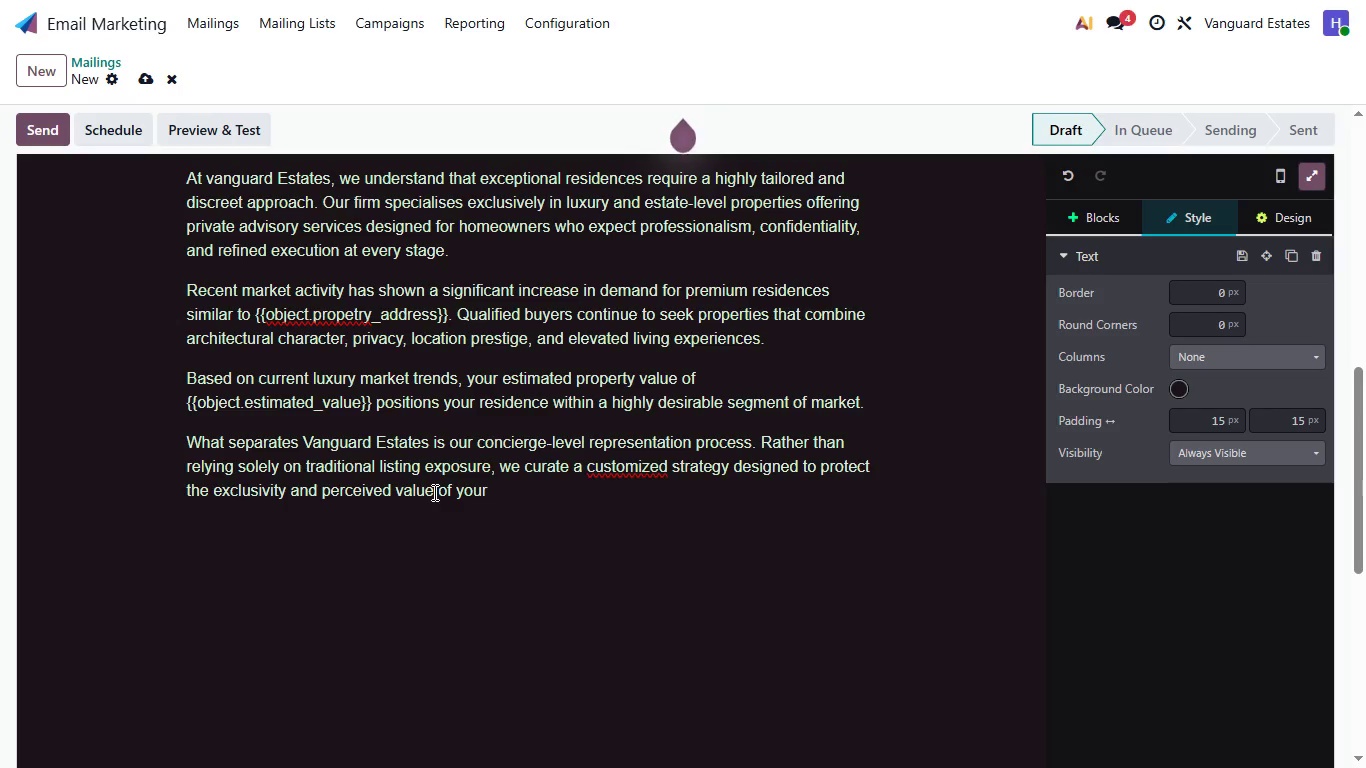 
key(ArrowLeft)
 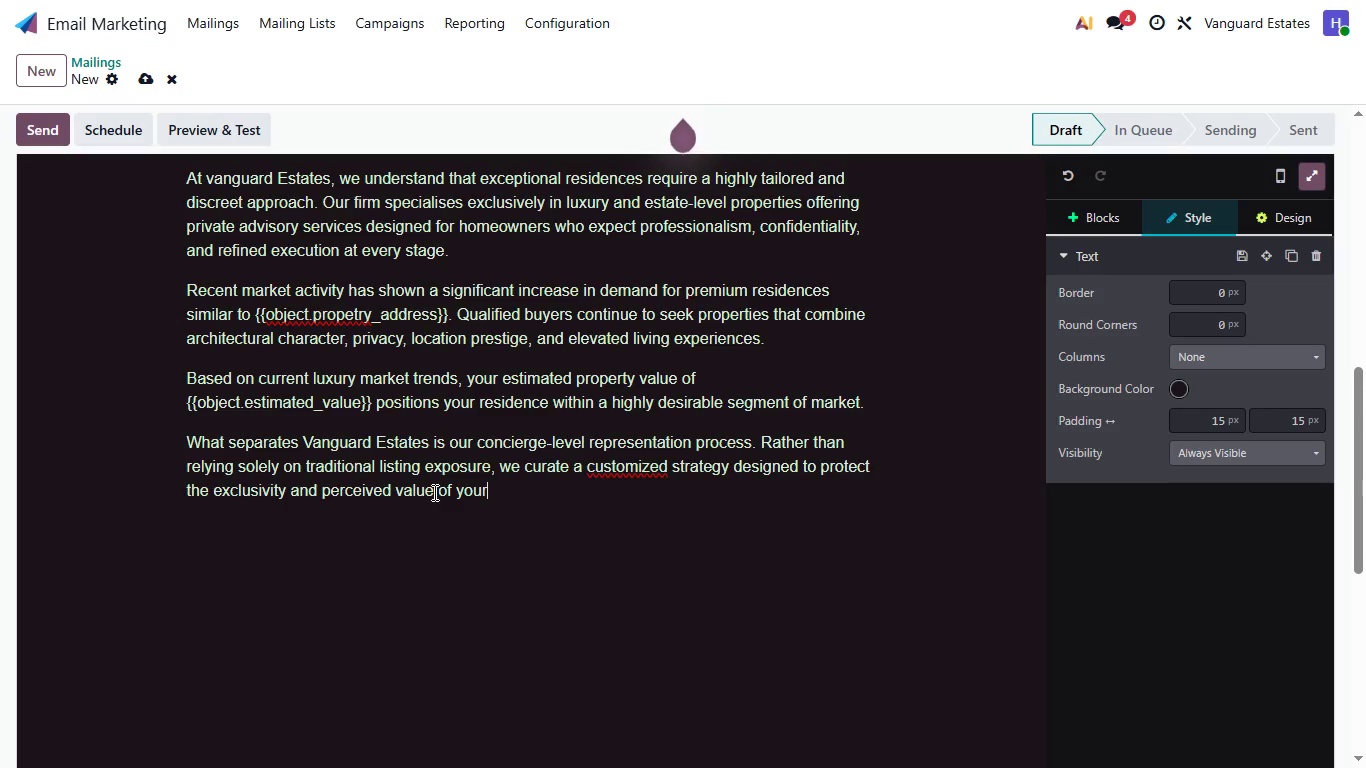 
key(ArrowLeft)
 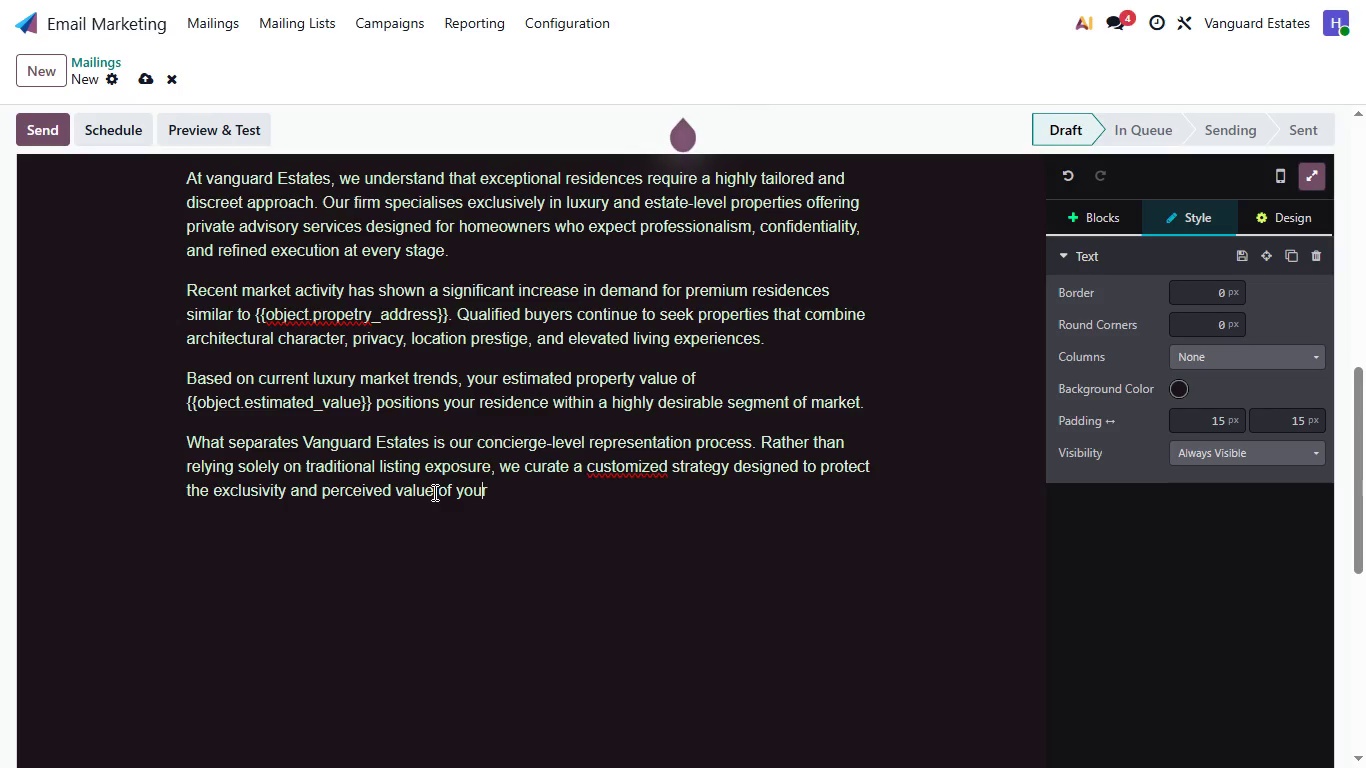 
key(ArrowLeft)
 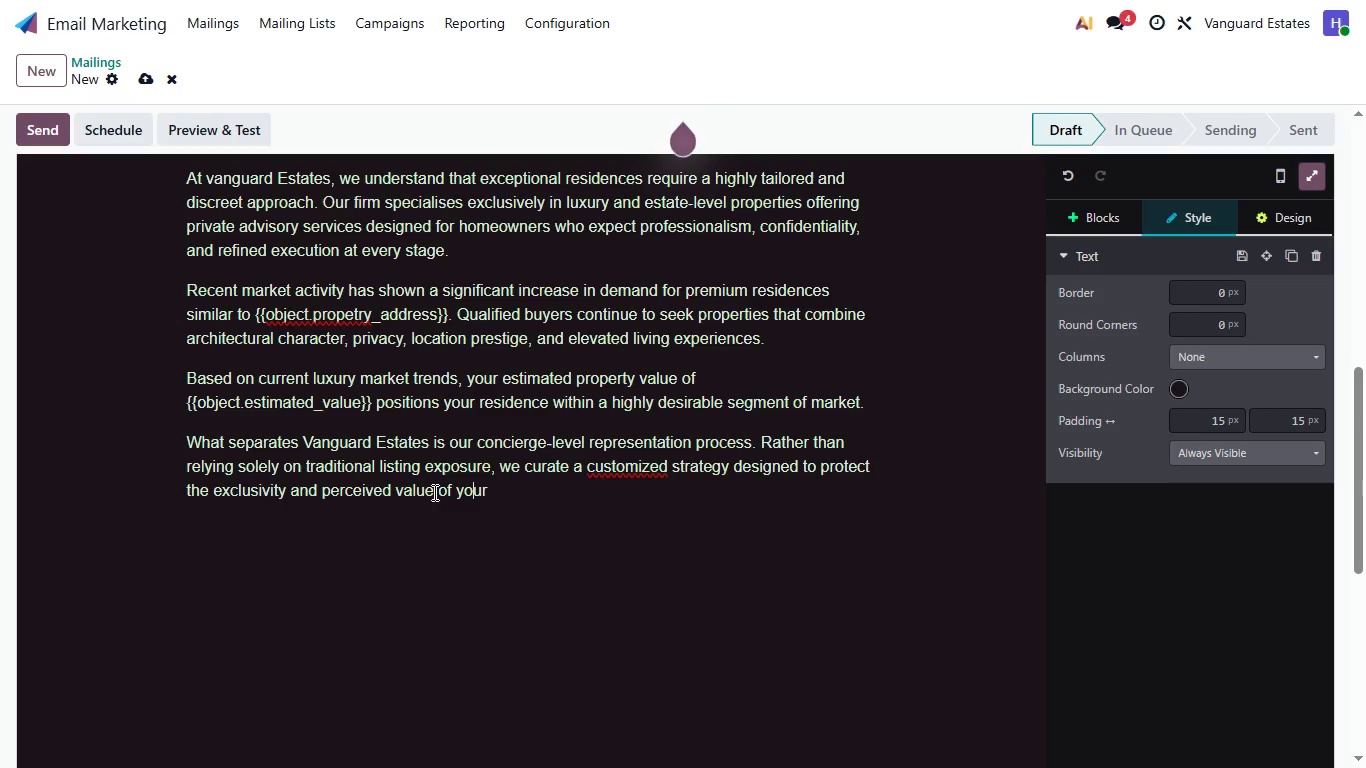 
key(ArrowLeft)
 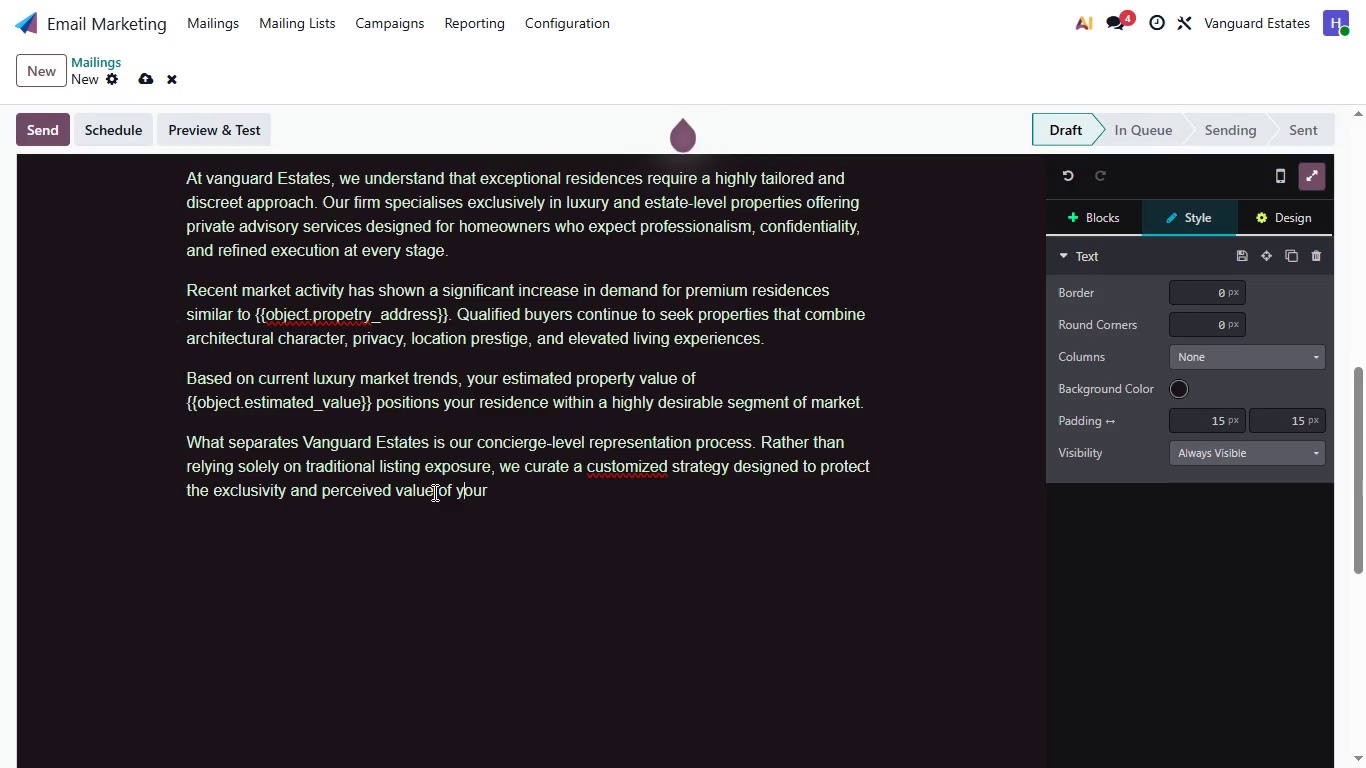 
key(ArrowLeft)
 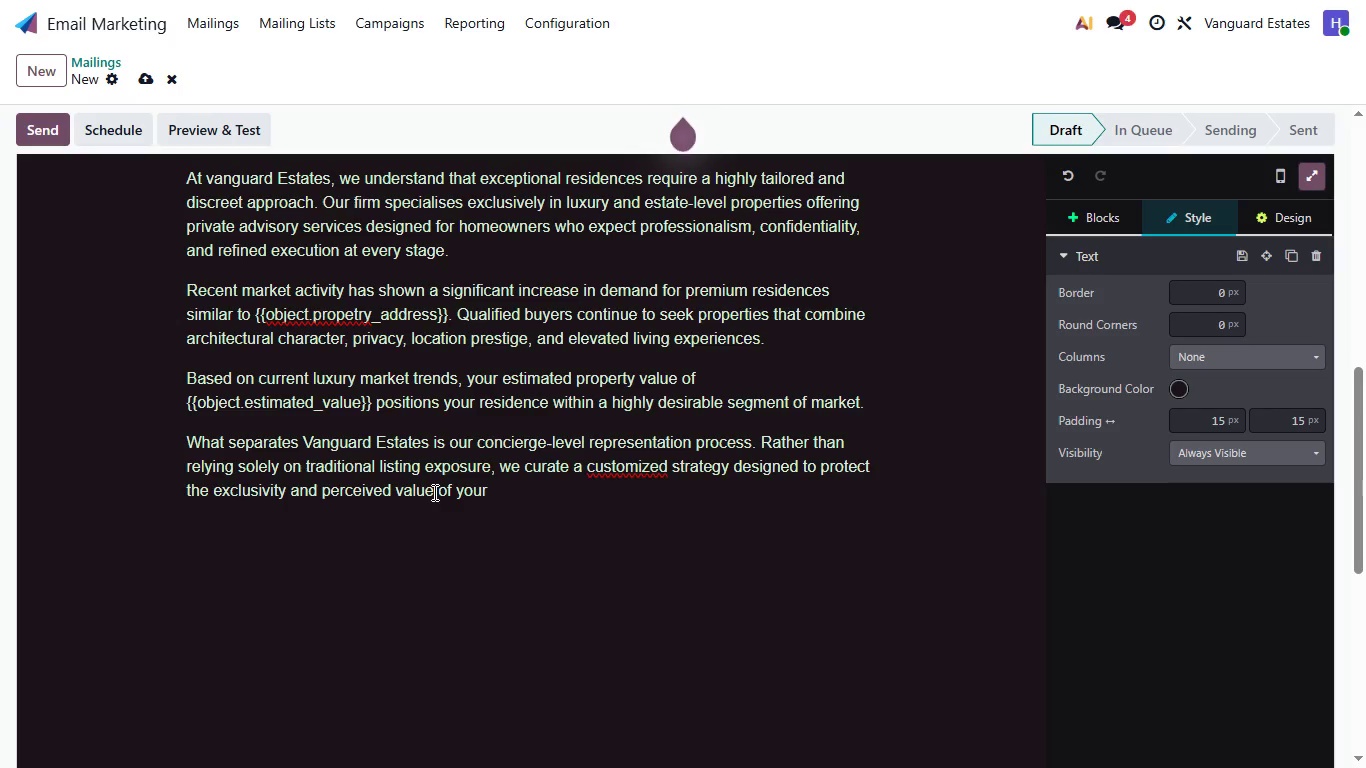 
key(ArrowRight)
 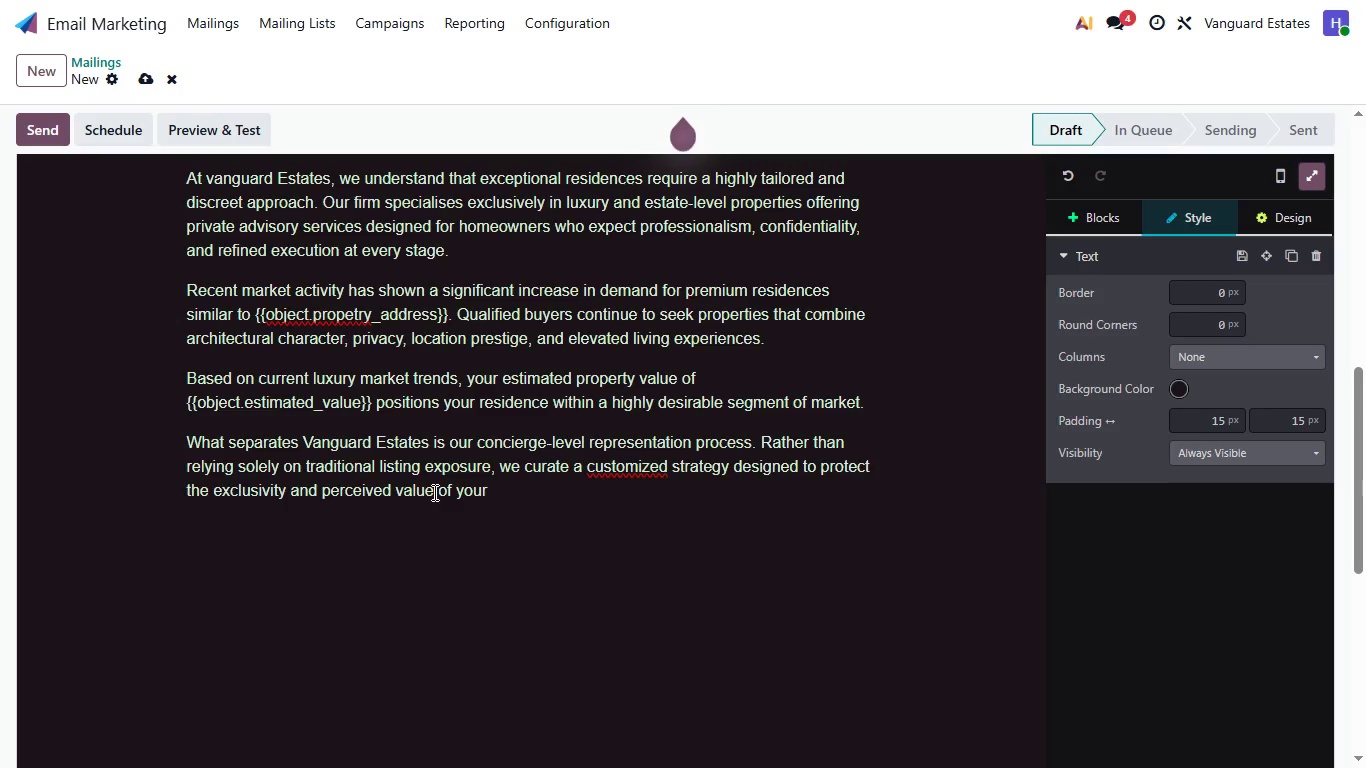 
key(ArrowRight)
 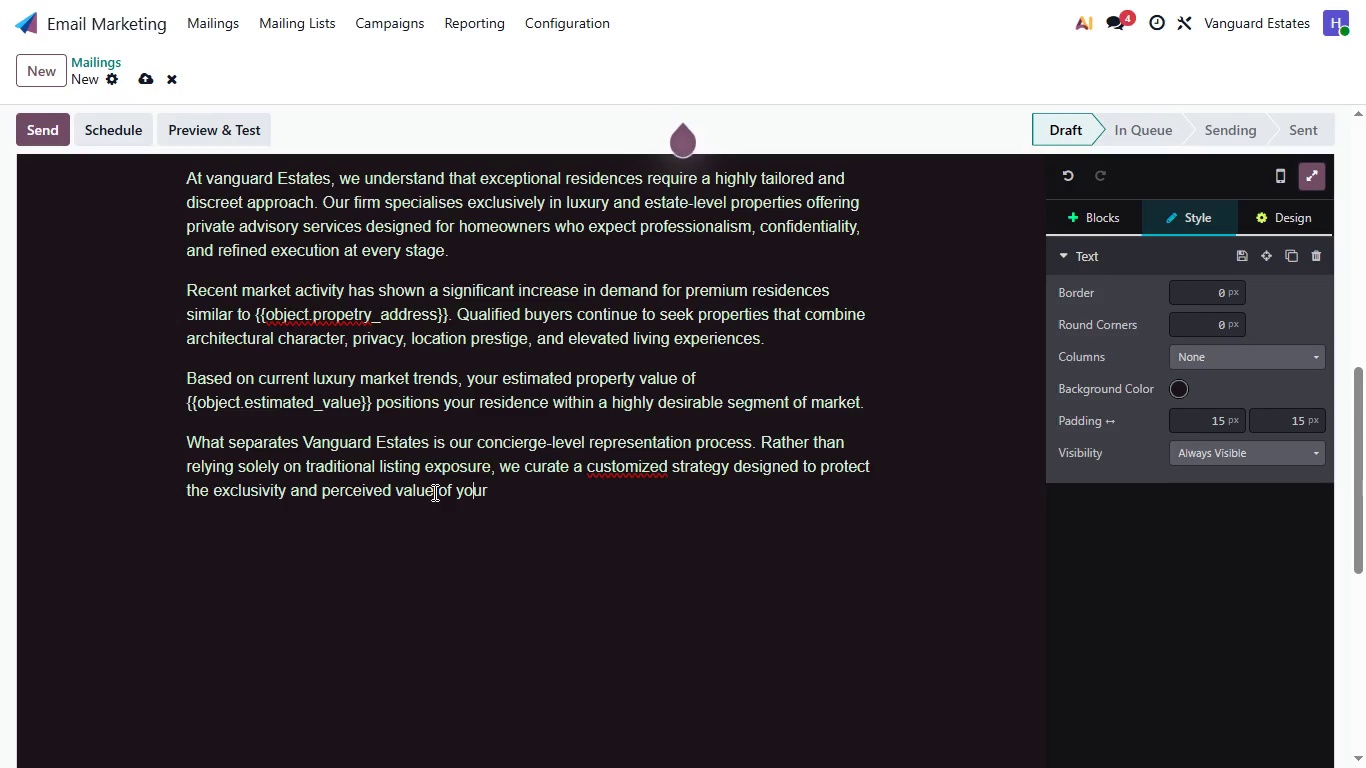 
key(ArrowLeft)
 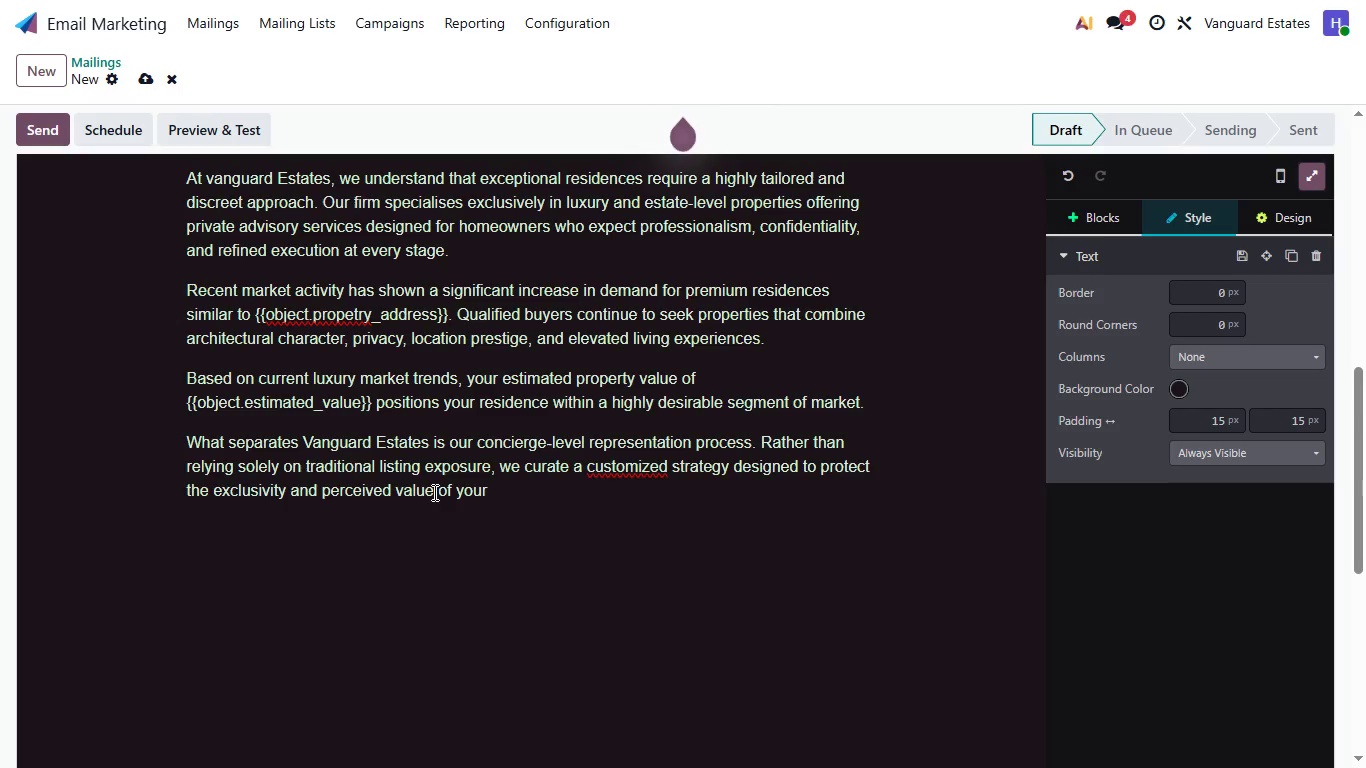 
key(ArrowLeft)
 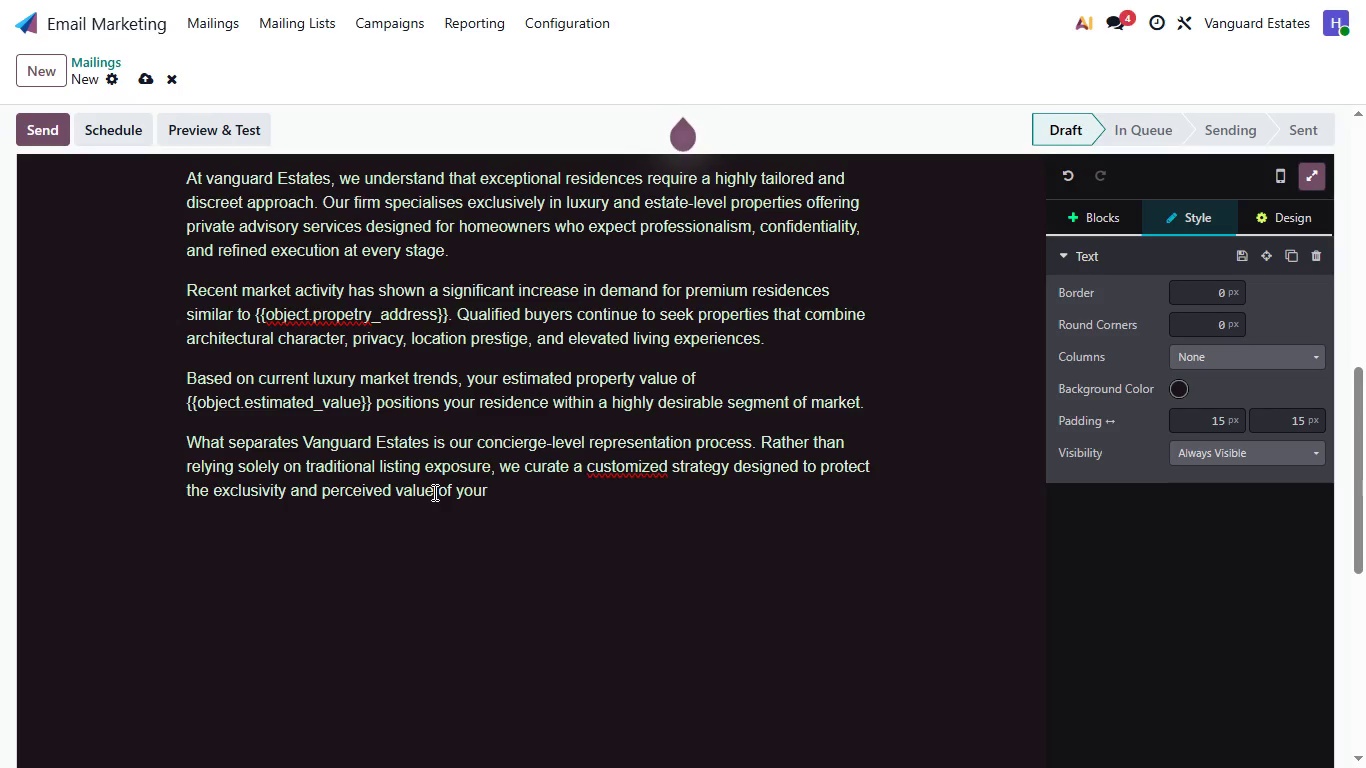 
key(ArrowLeft)
 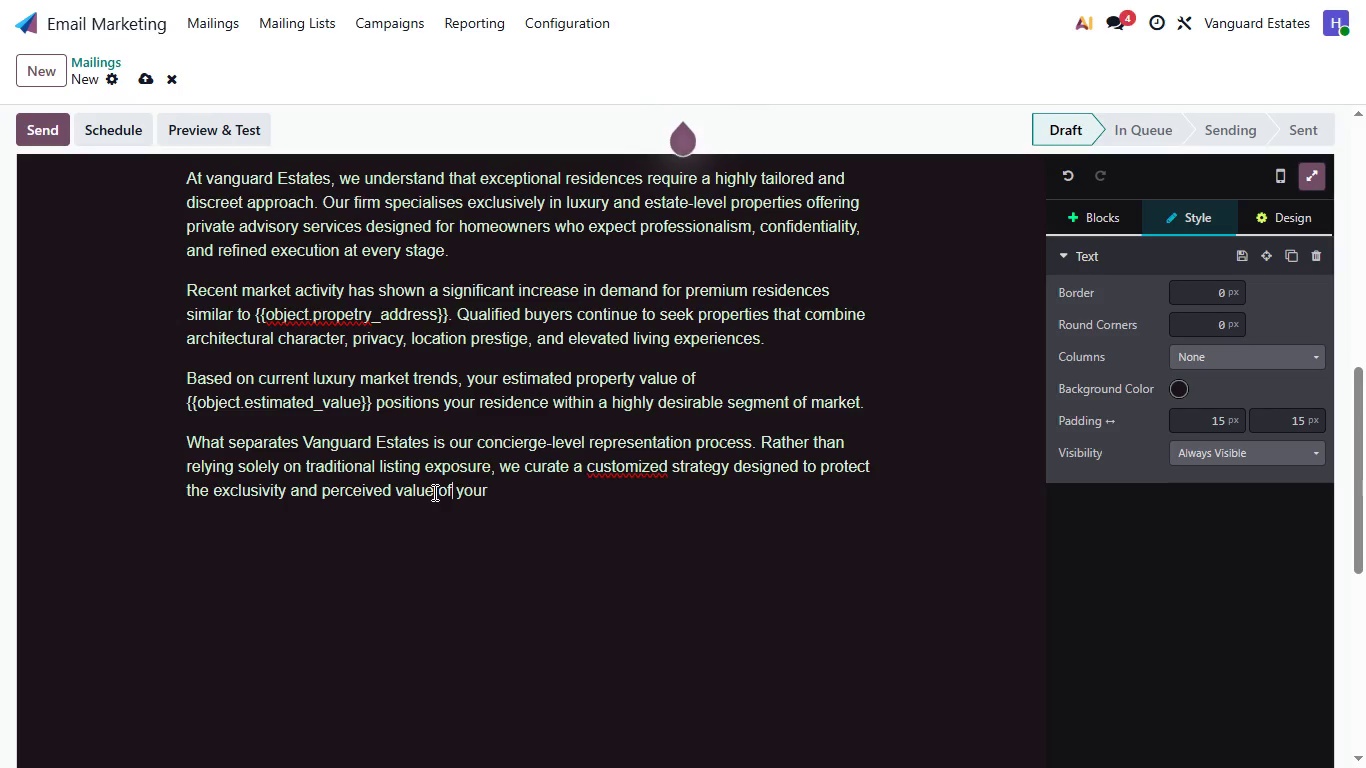 
key(ArrowLeft)
 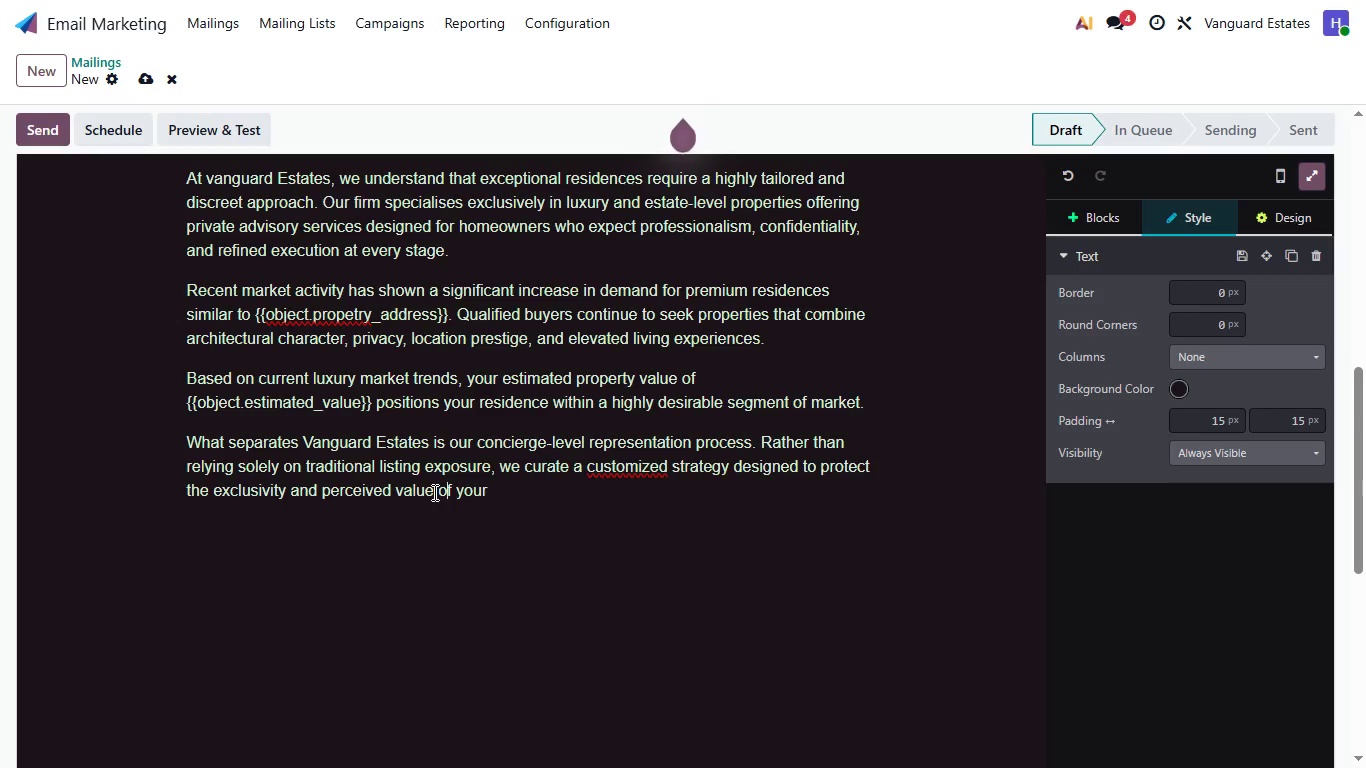 
key(ArrowRight)
 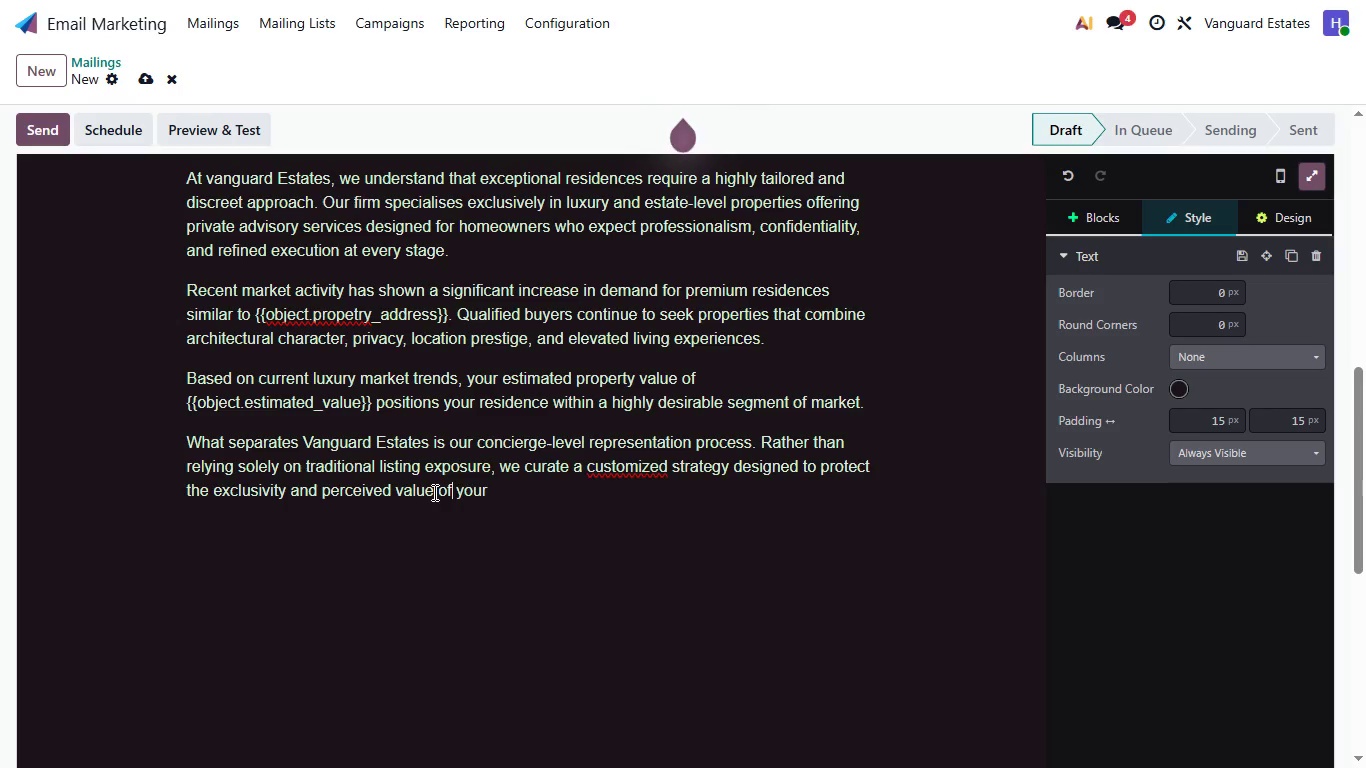 
key(ArrowRight)
 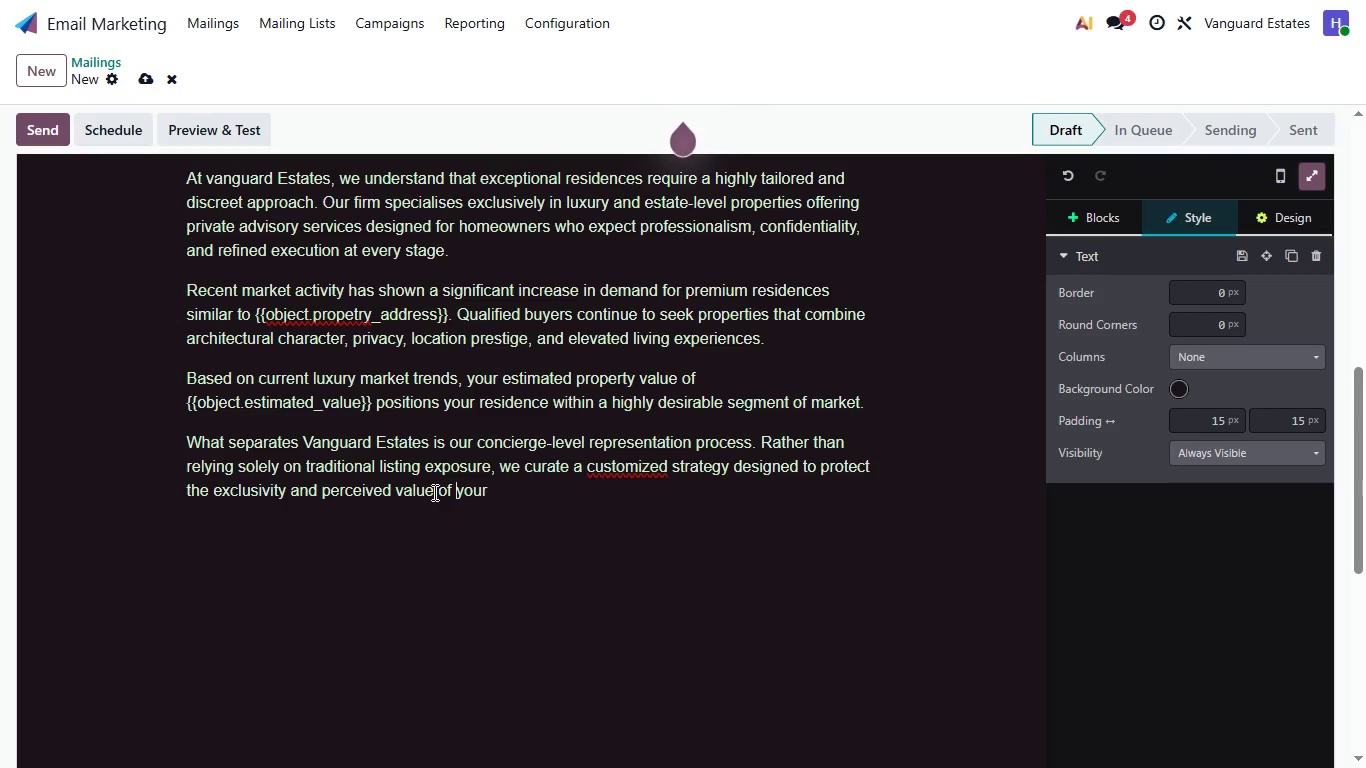 
key(ArrowRight)
 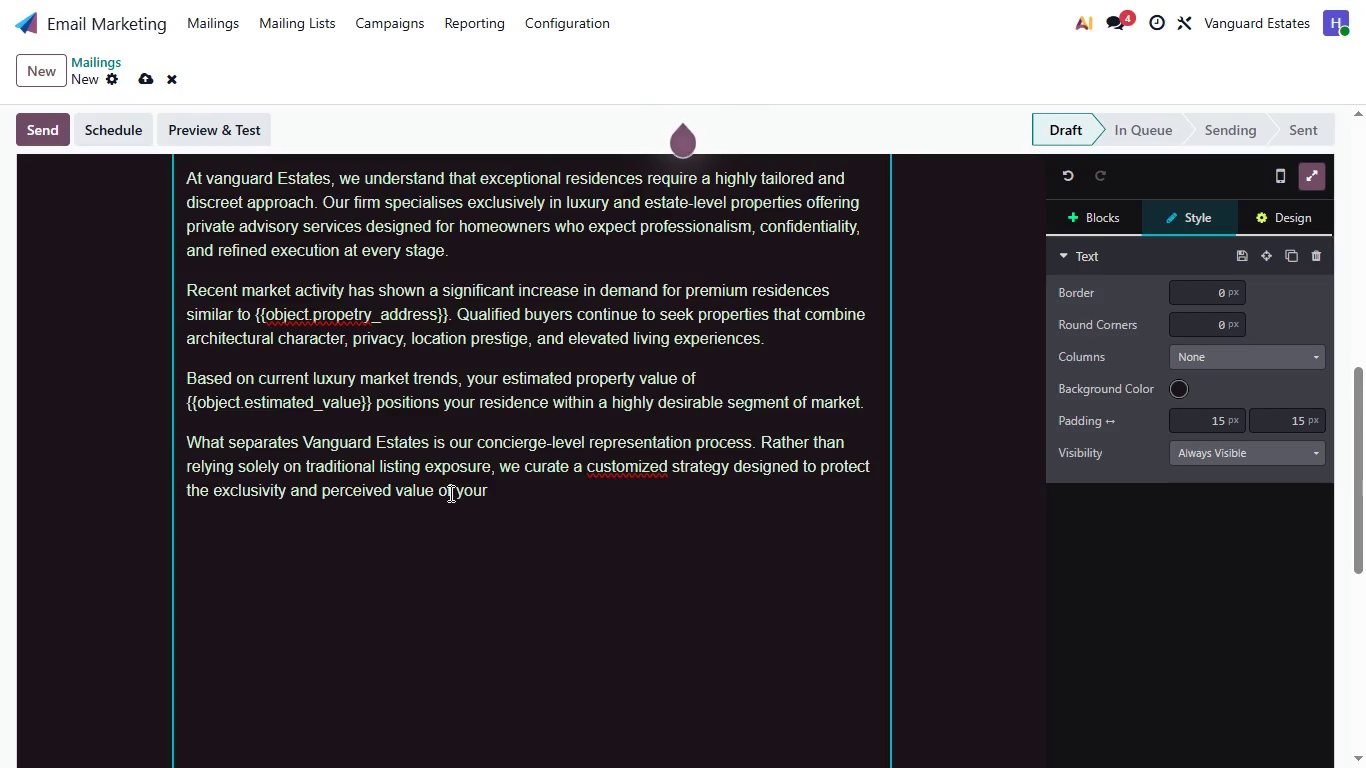 
left_click([489, 491])
 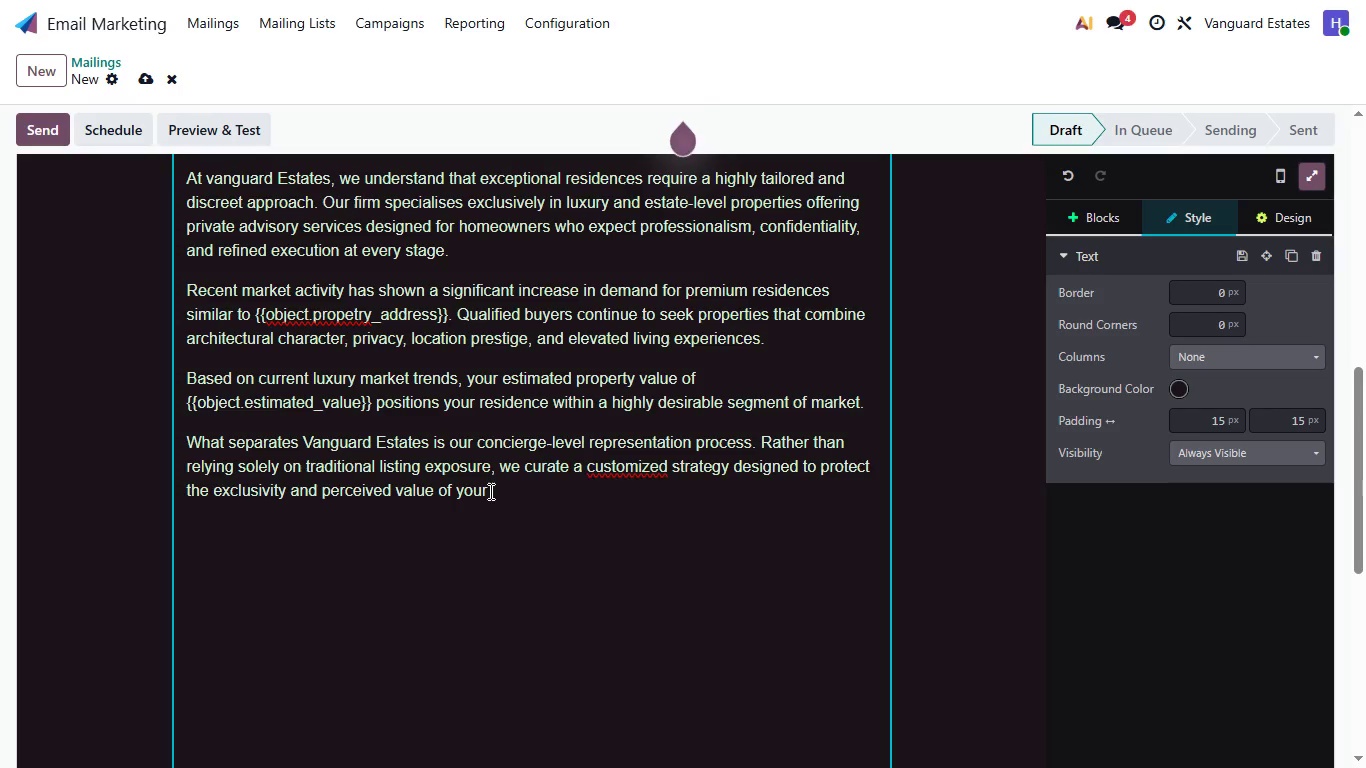 
key(Space)
 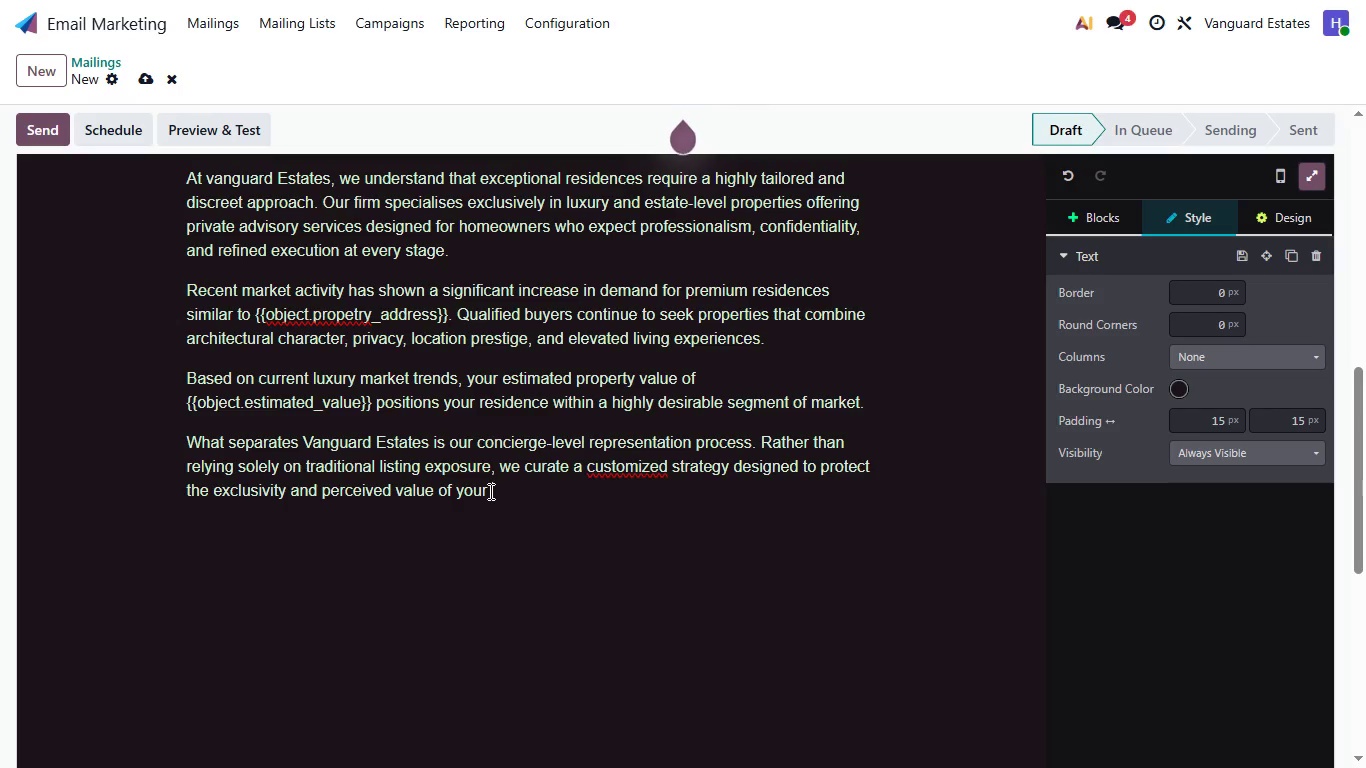 
type(estate while connecting with)
 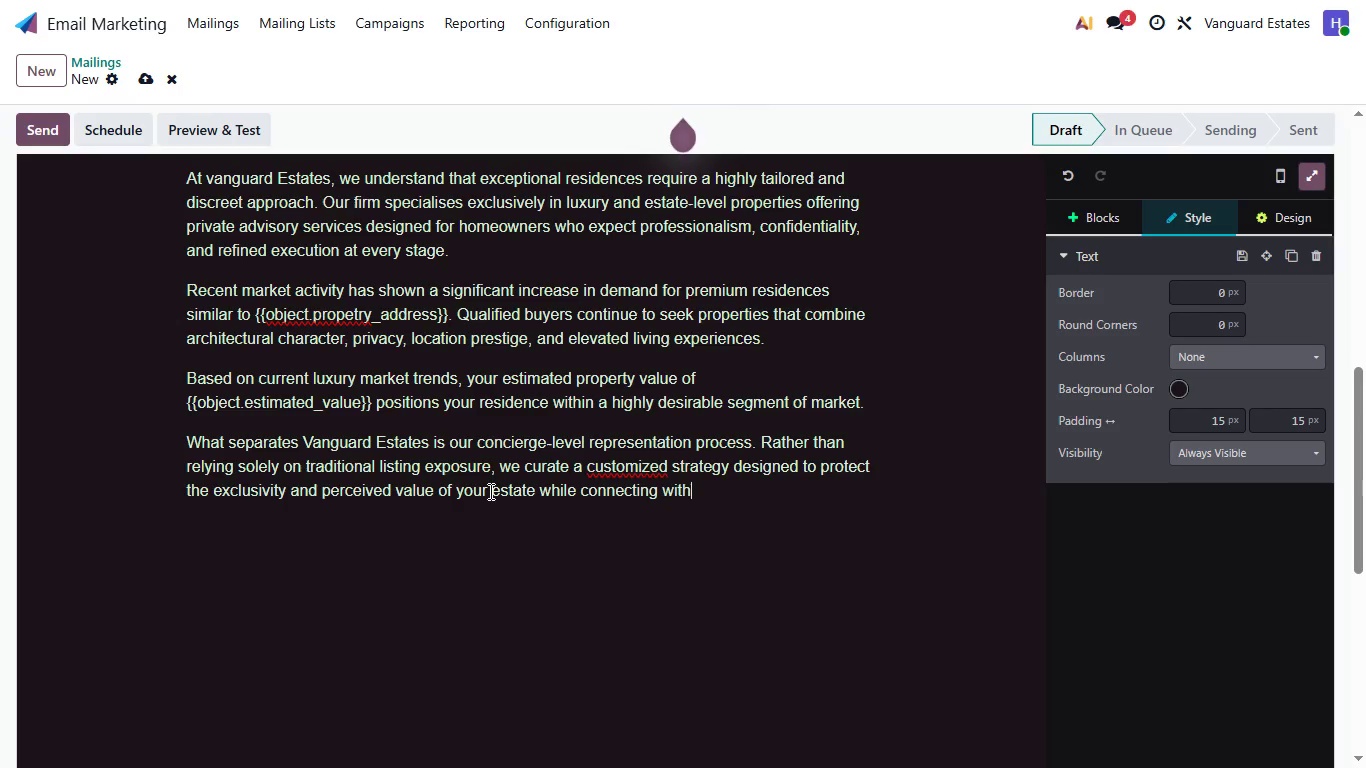 
key(Space)
 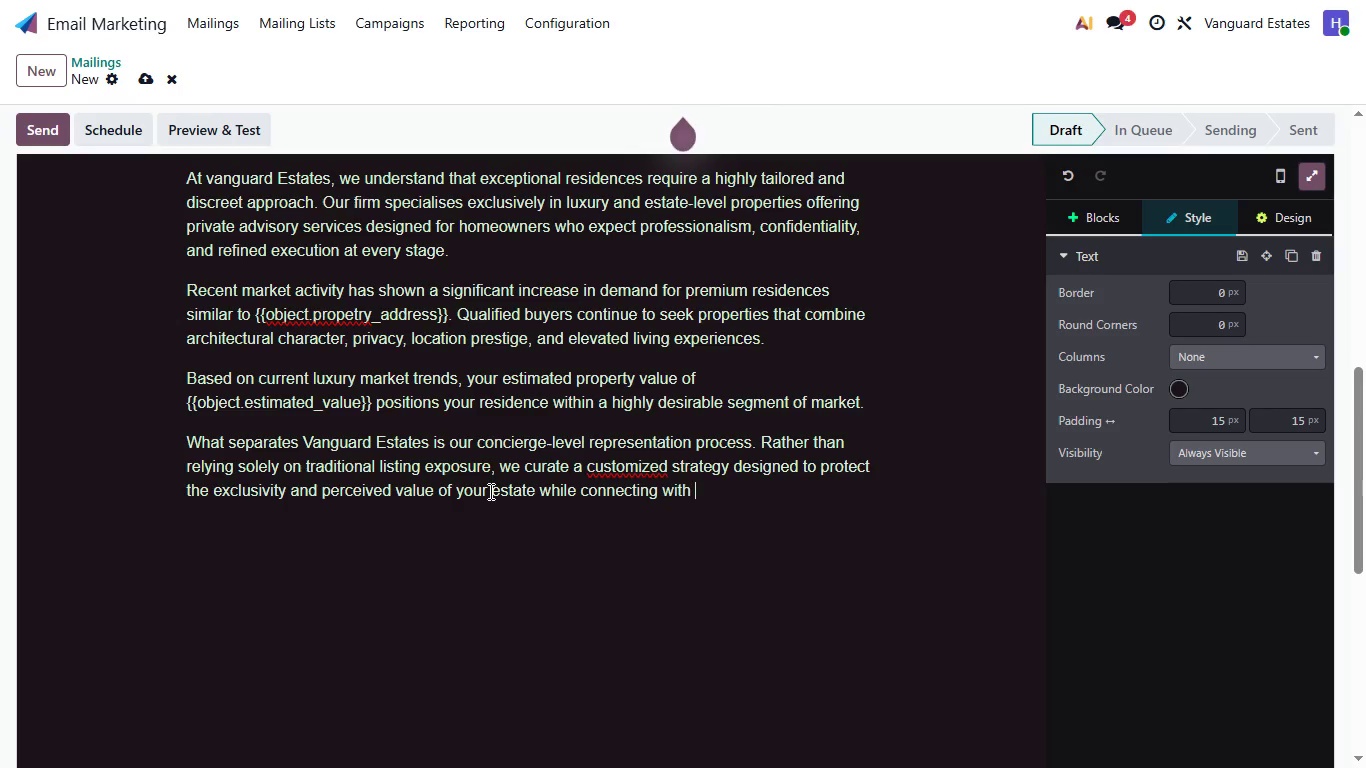 
key(ArrowLeft)
 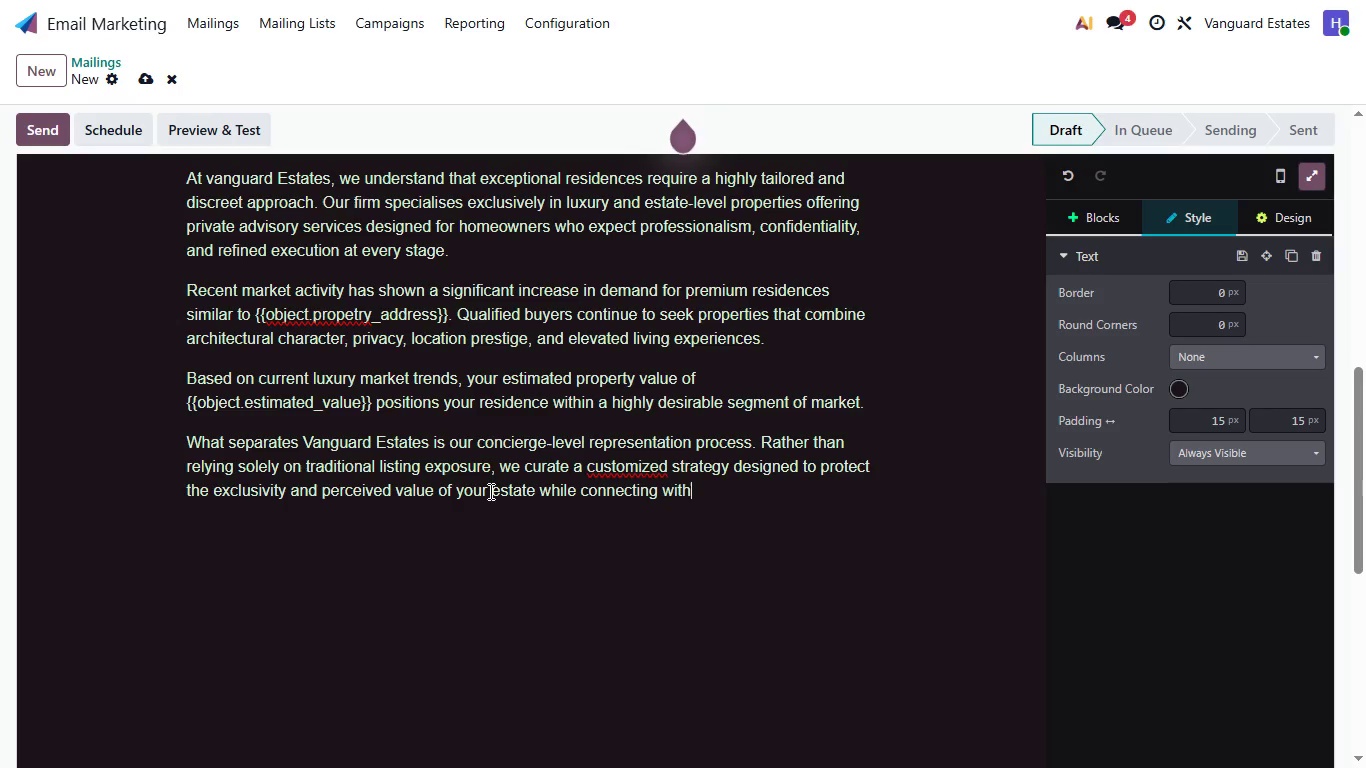 
key(ArrowLeft)
 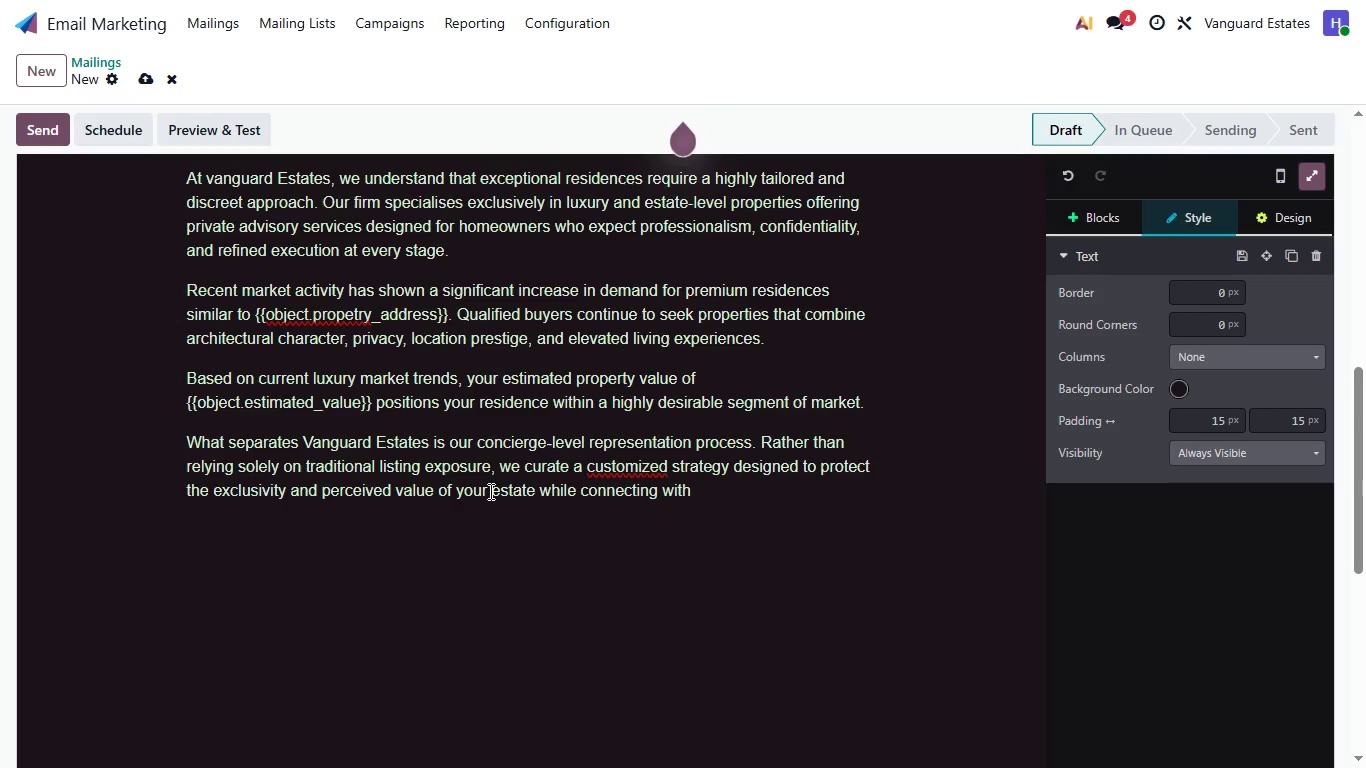 
key(ArrowRight)
 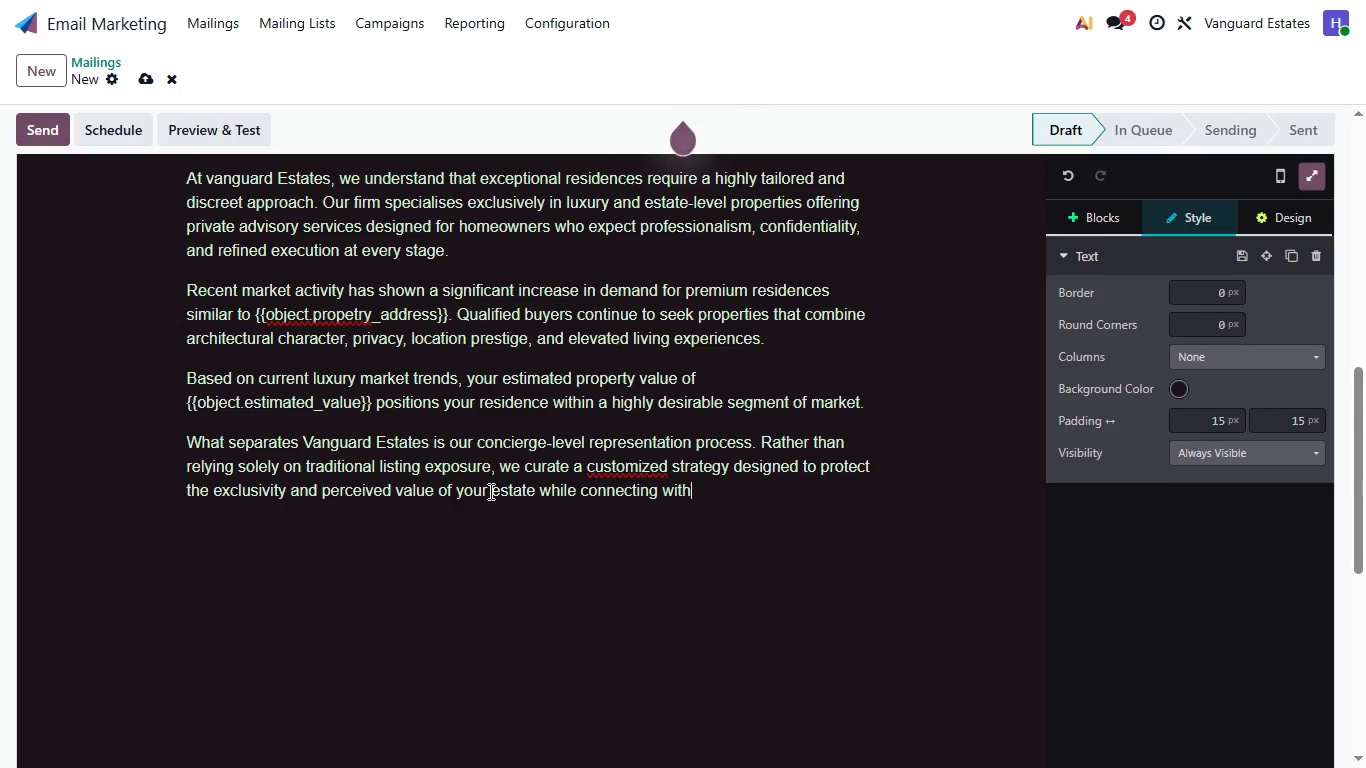 
key(ArrowRight)
 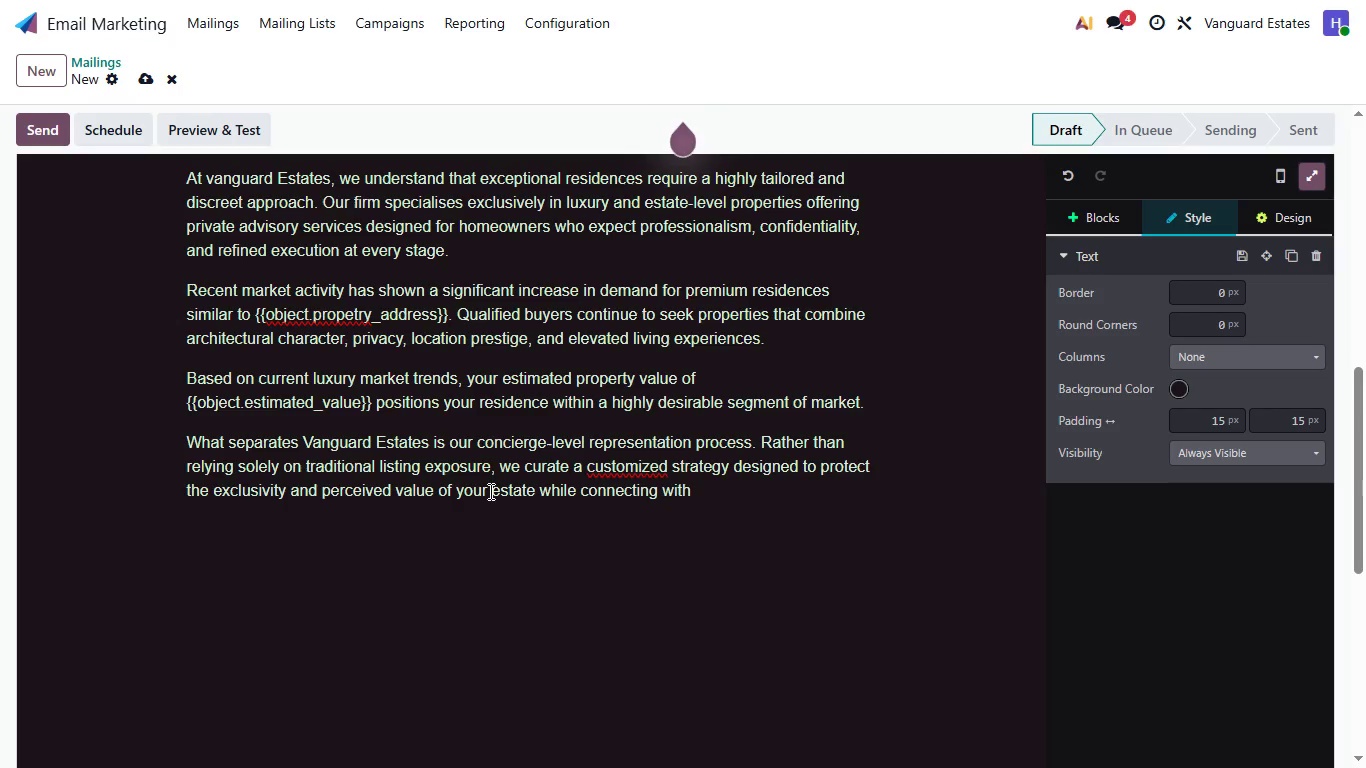 
type(serious, financially qualified buyers.)
 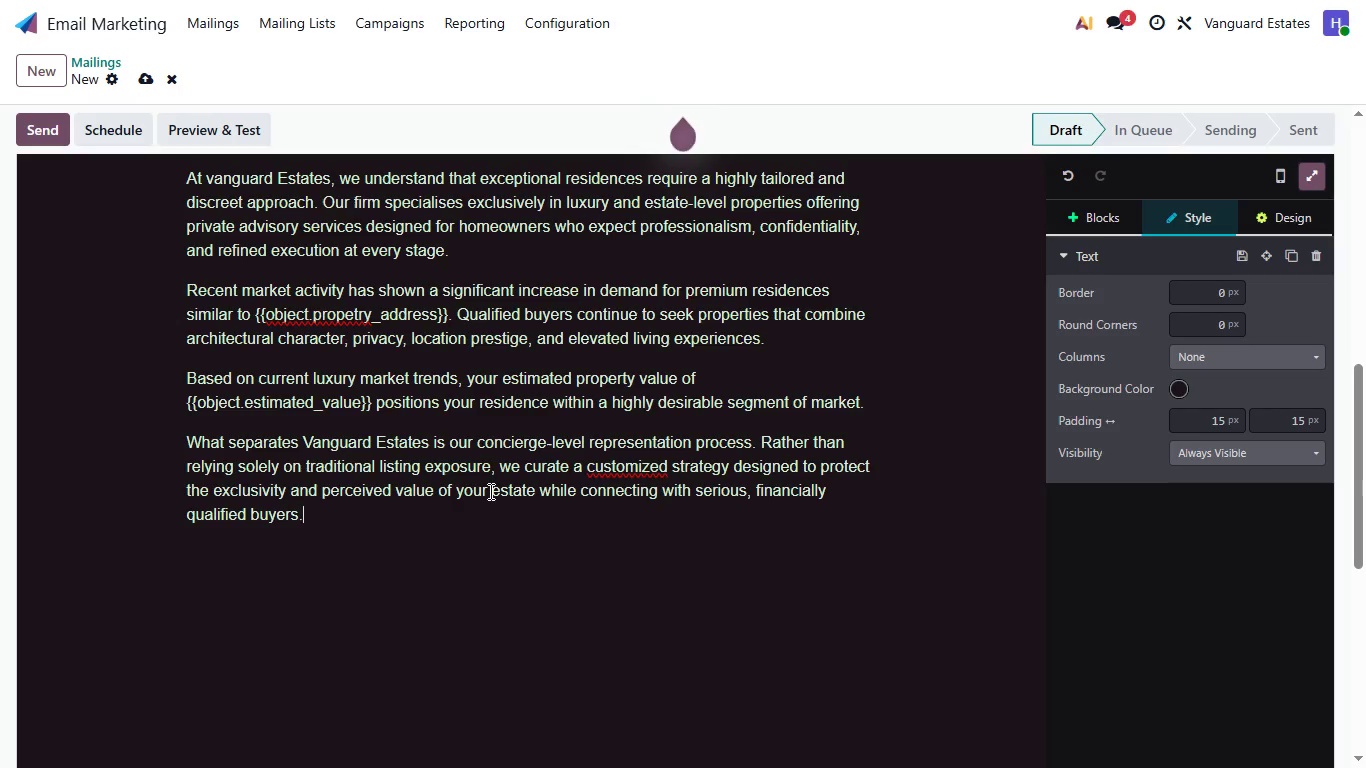 
key(Enter)
 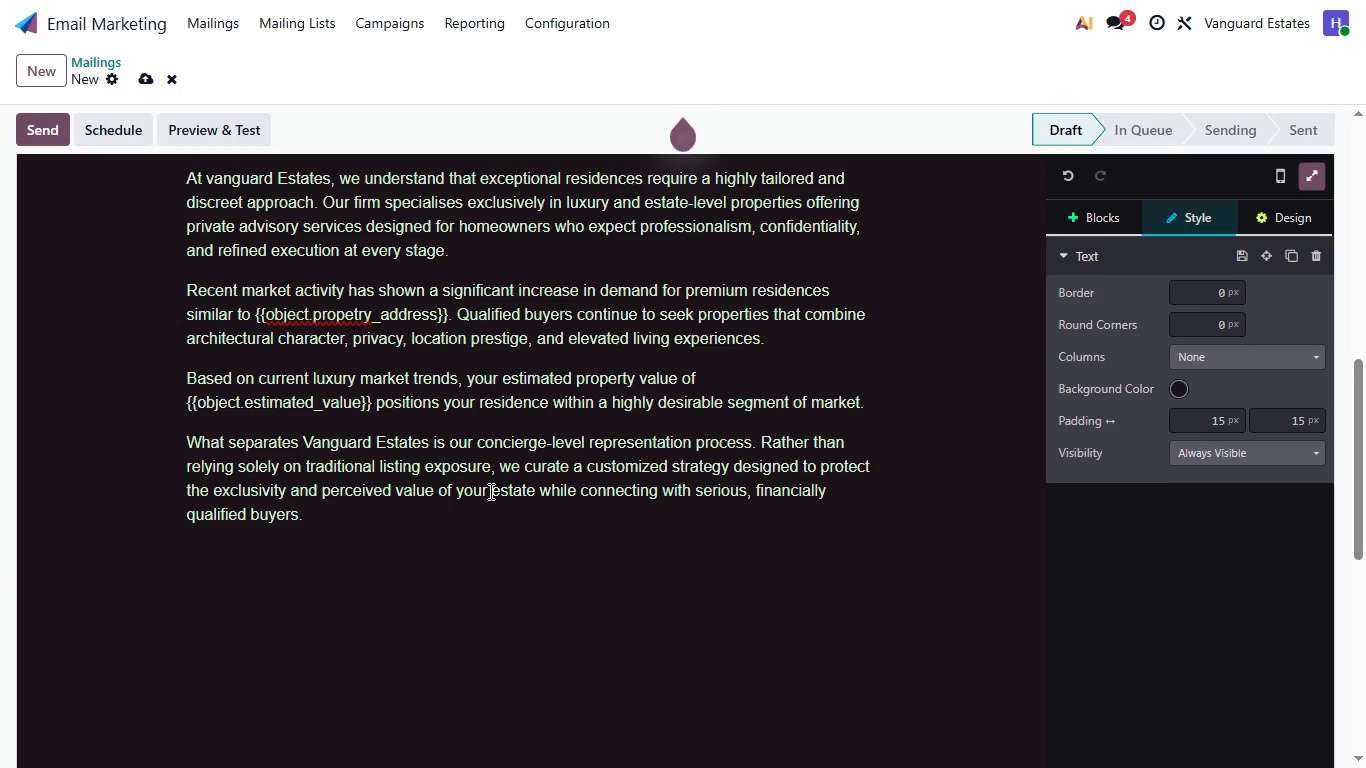 
type(Our orivate)
 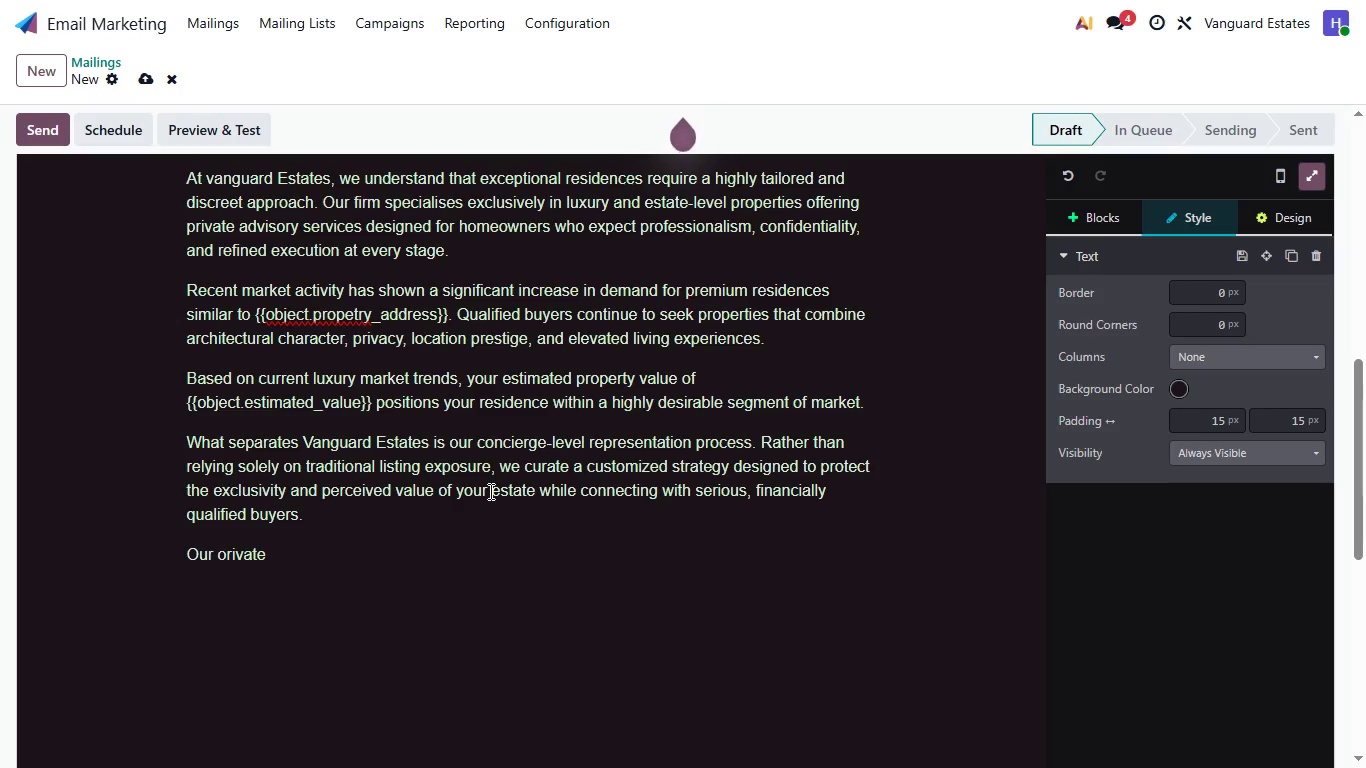 
key(ArrowLeft)
 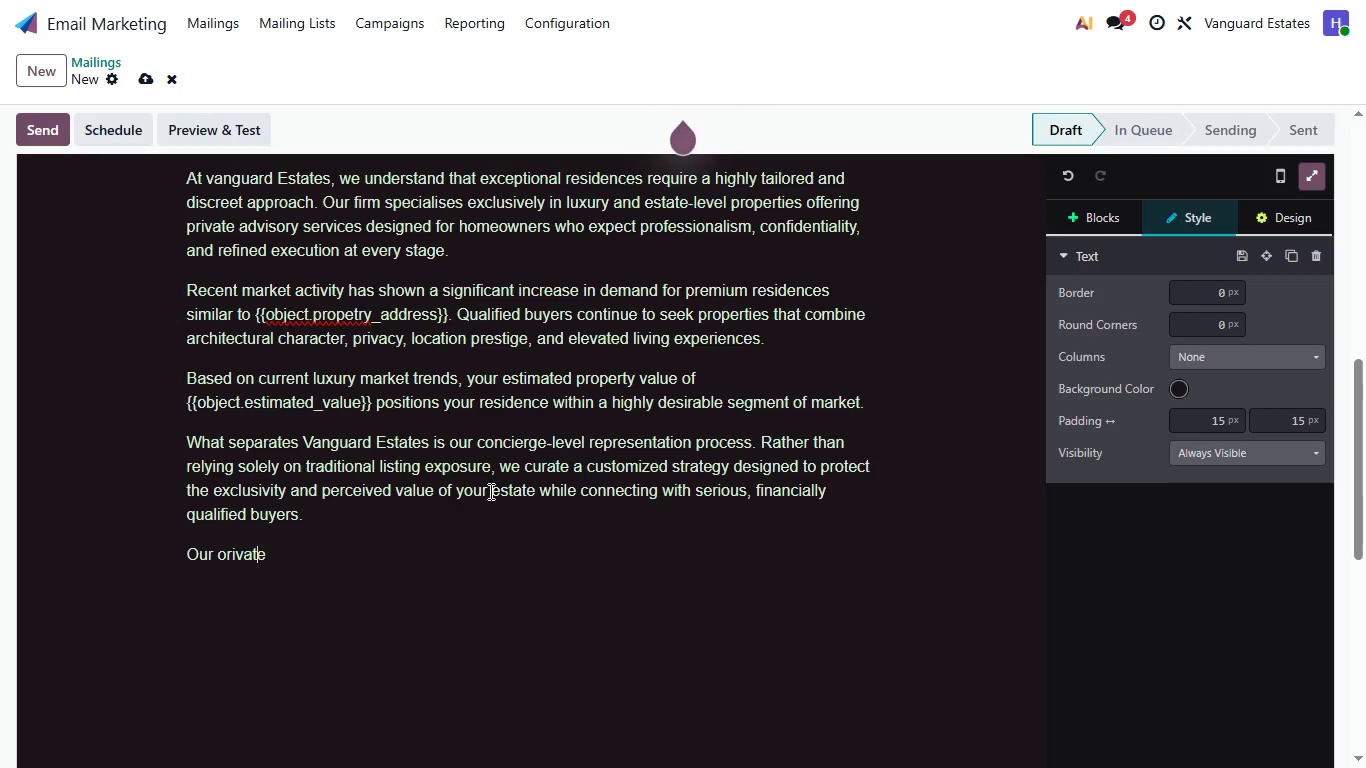 
key(ArrowLeft)
 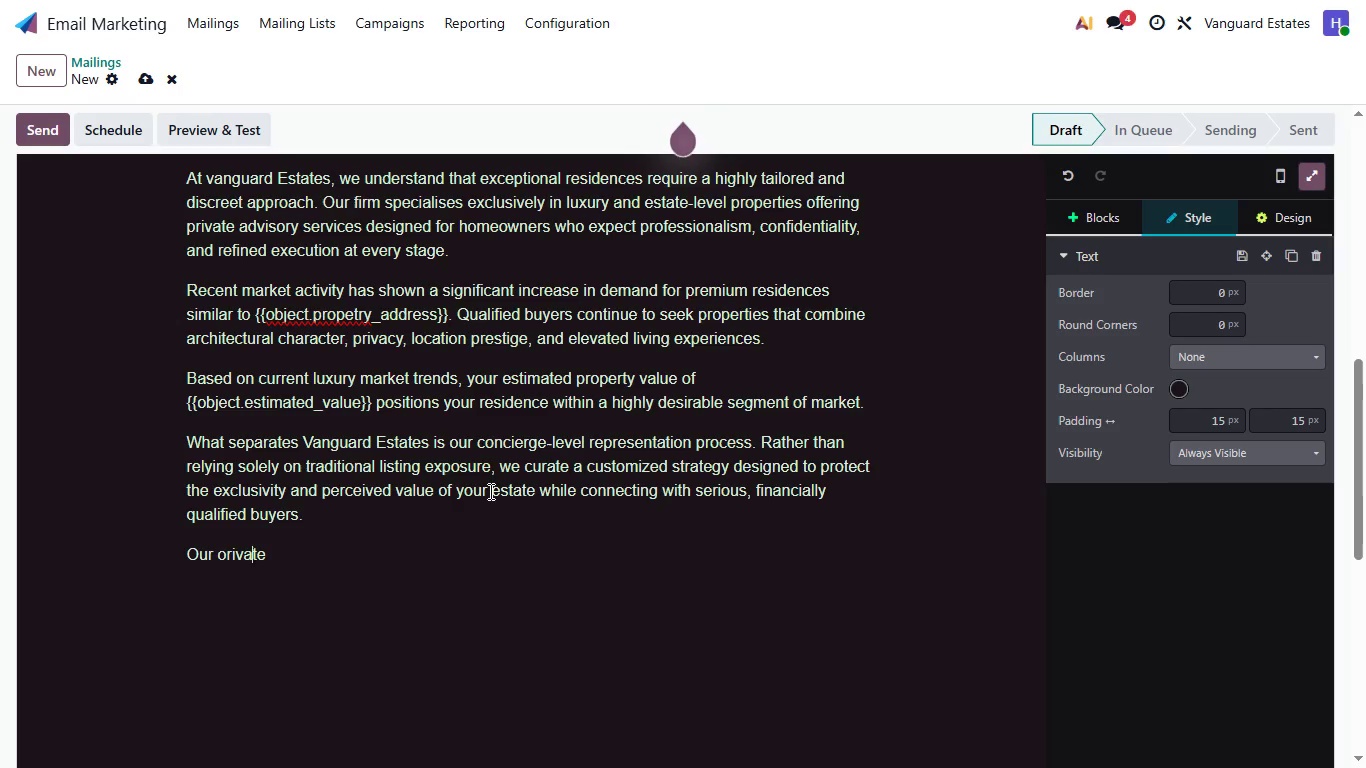 
key(ArrowLeft)
 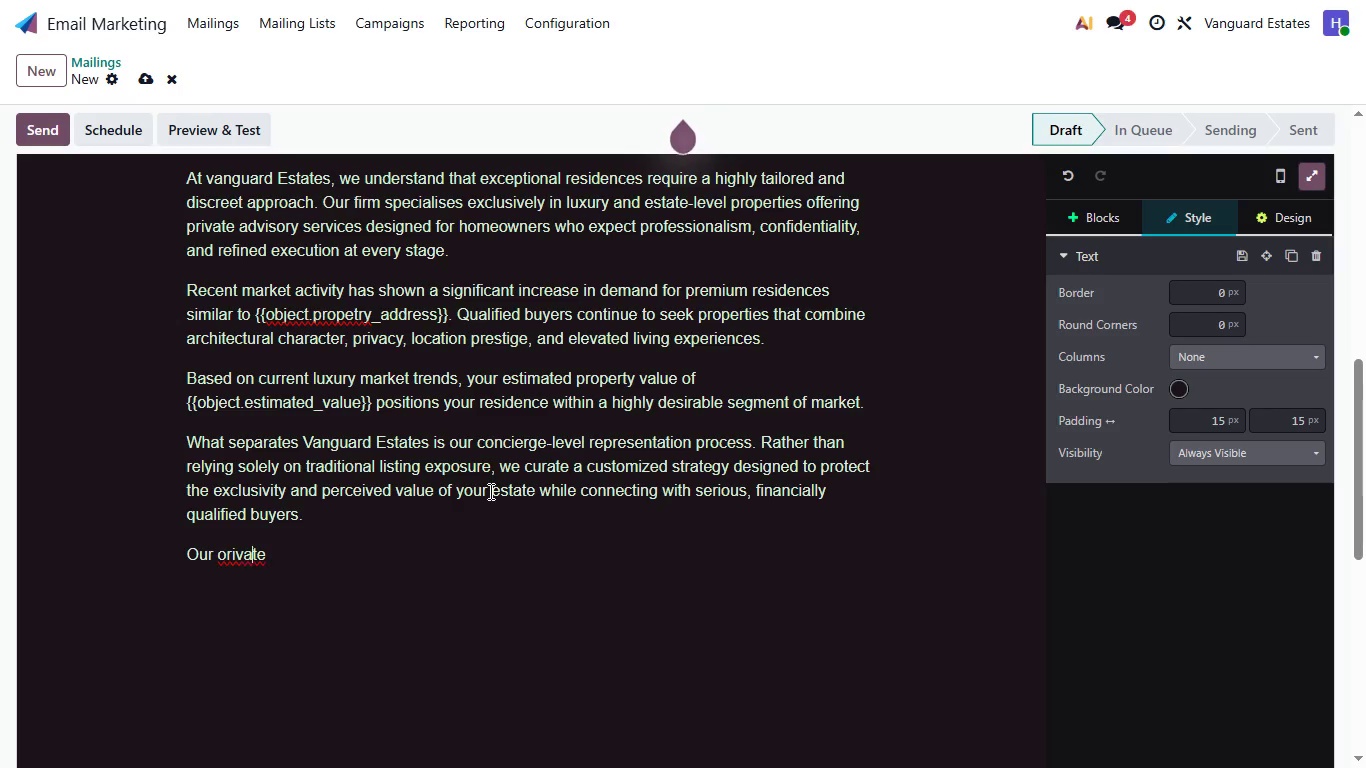 
key(ArrowLeft)
 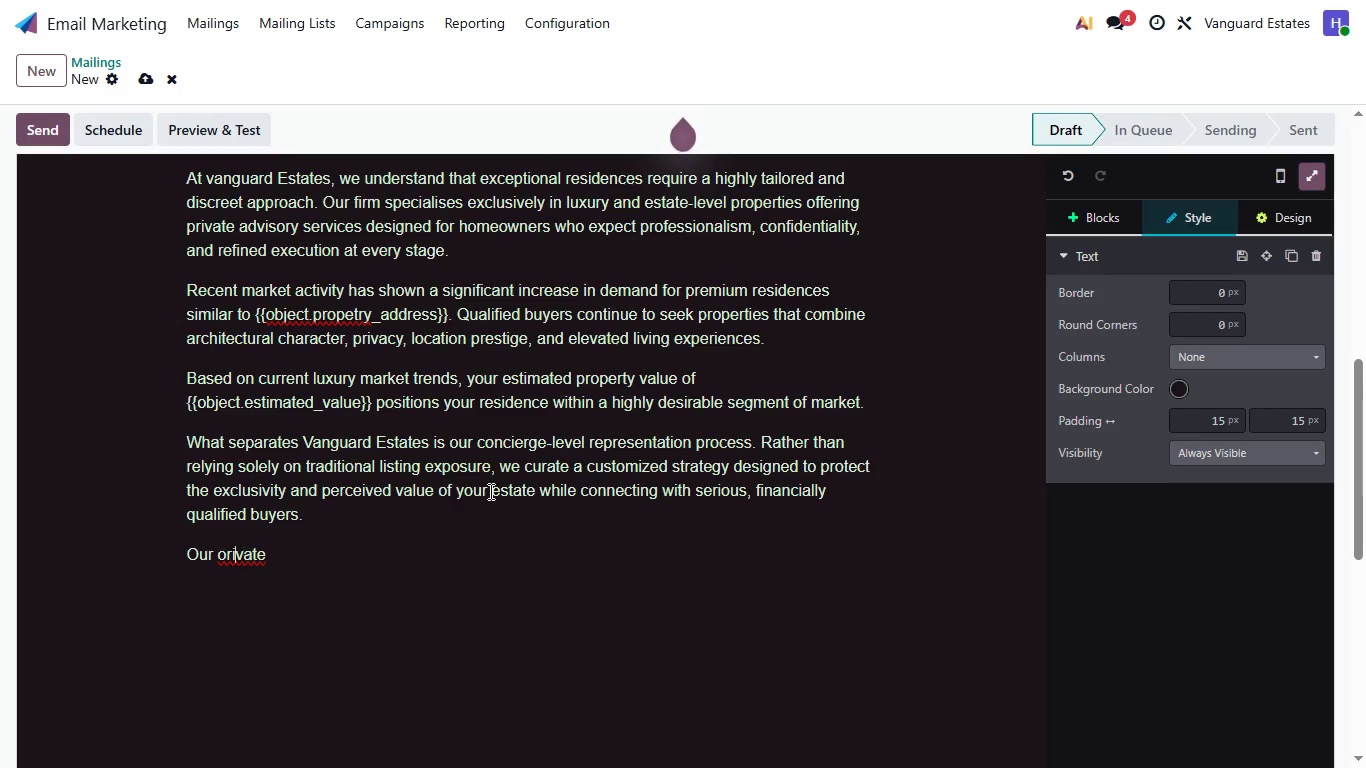 
key(ArrowLeft)
 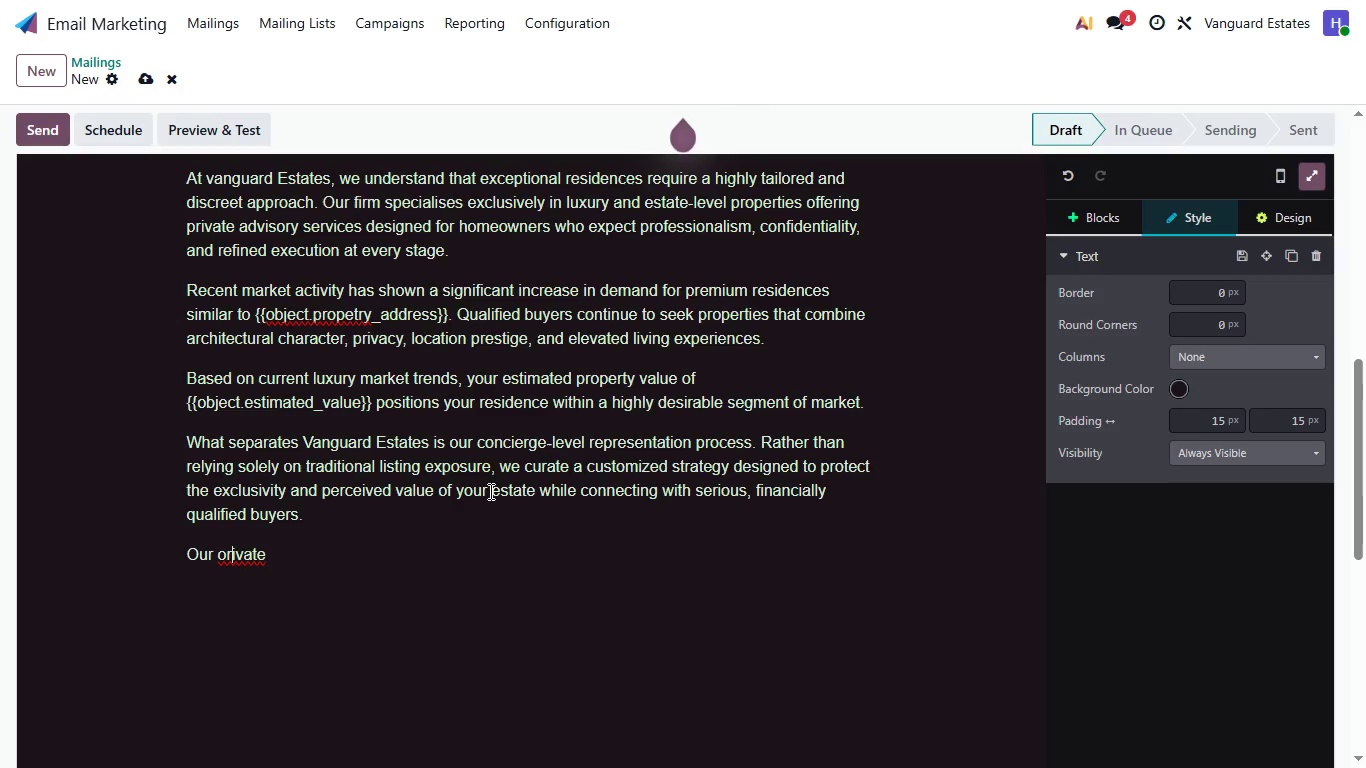 
key(ArrowLeft)
 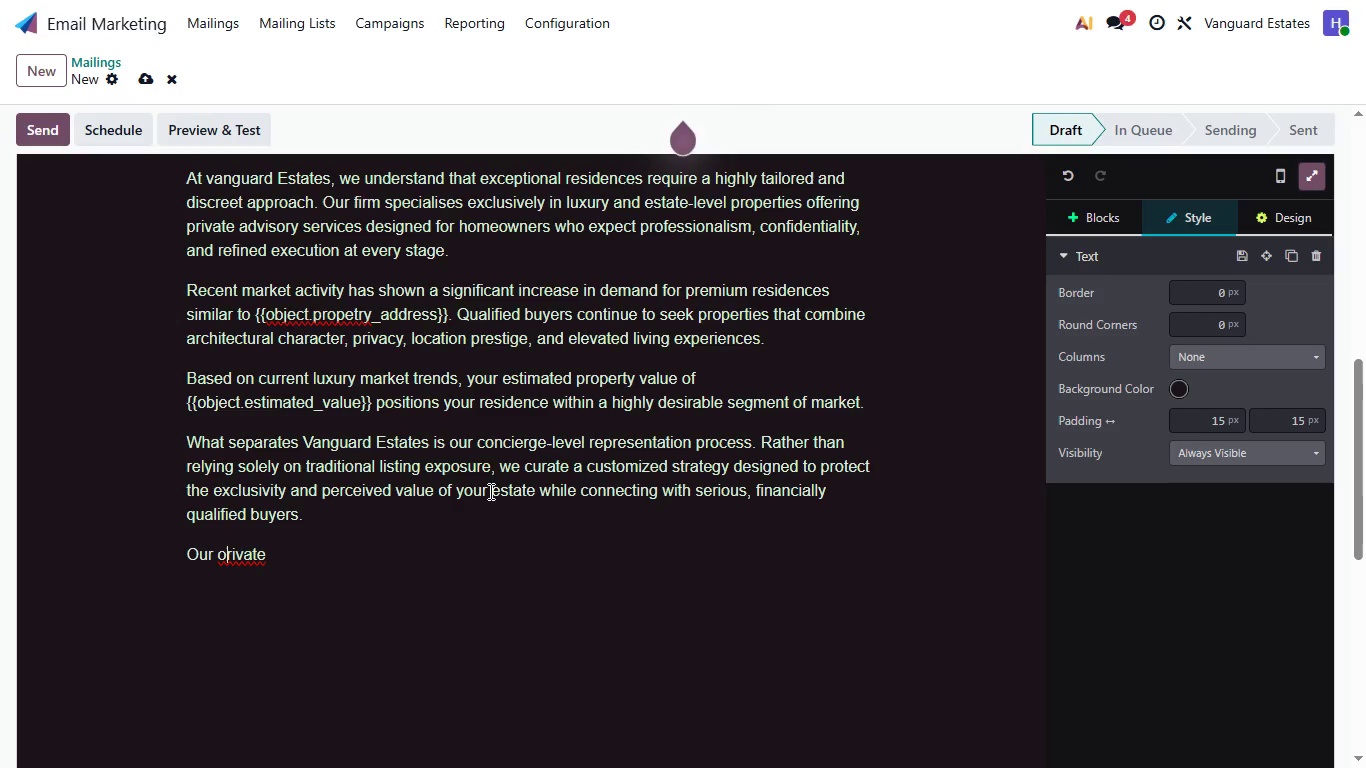 
key(ArrowLeft)
 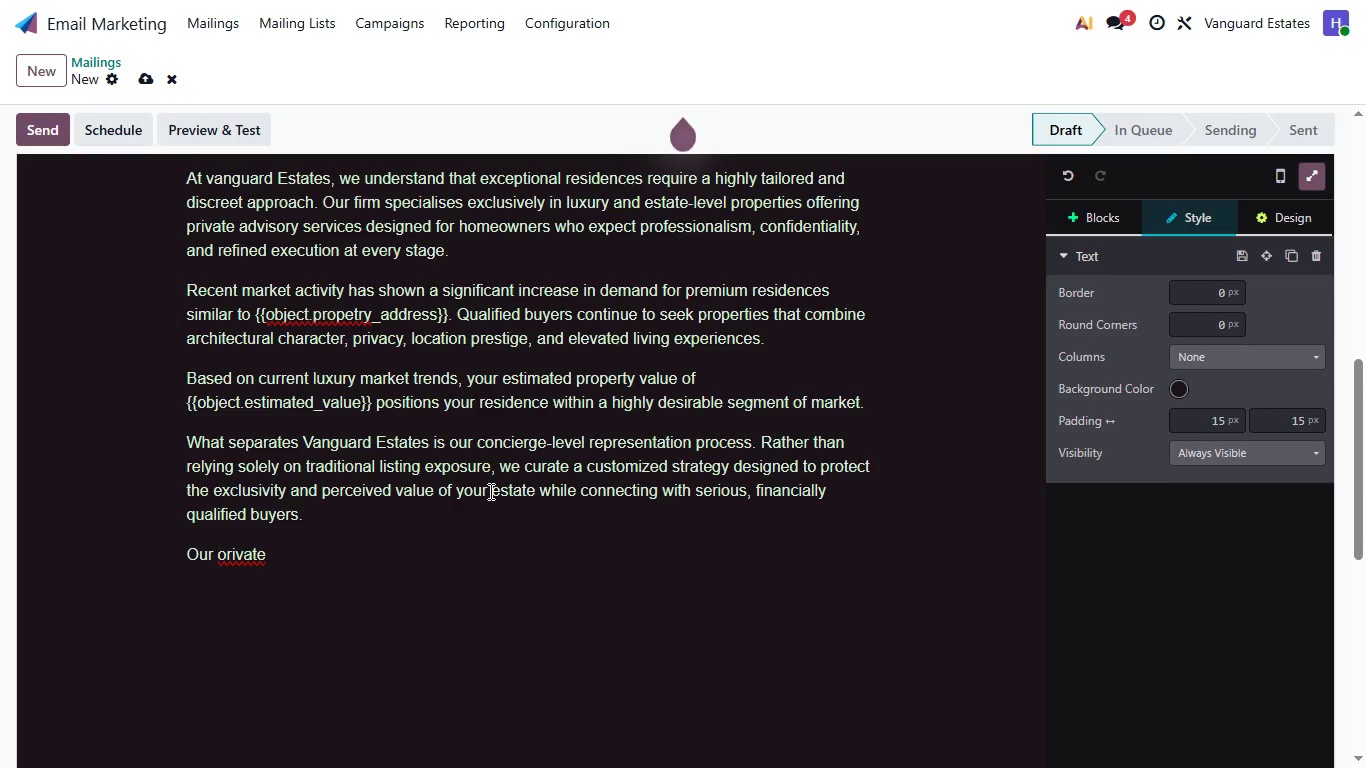 
key(P)
 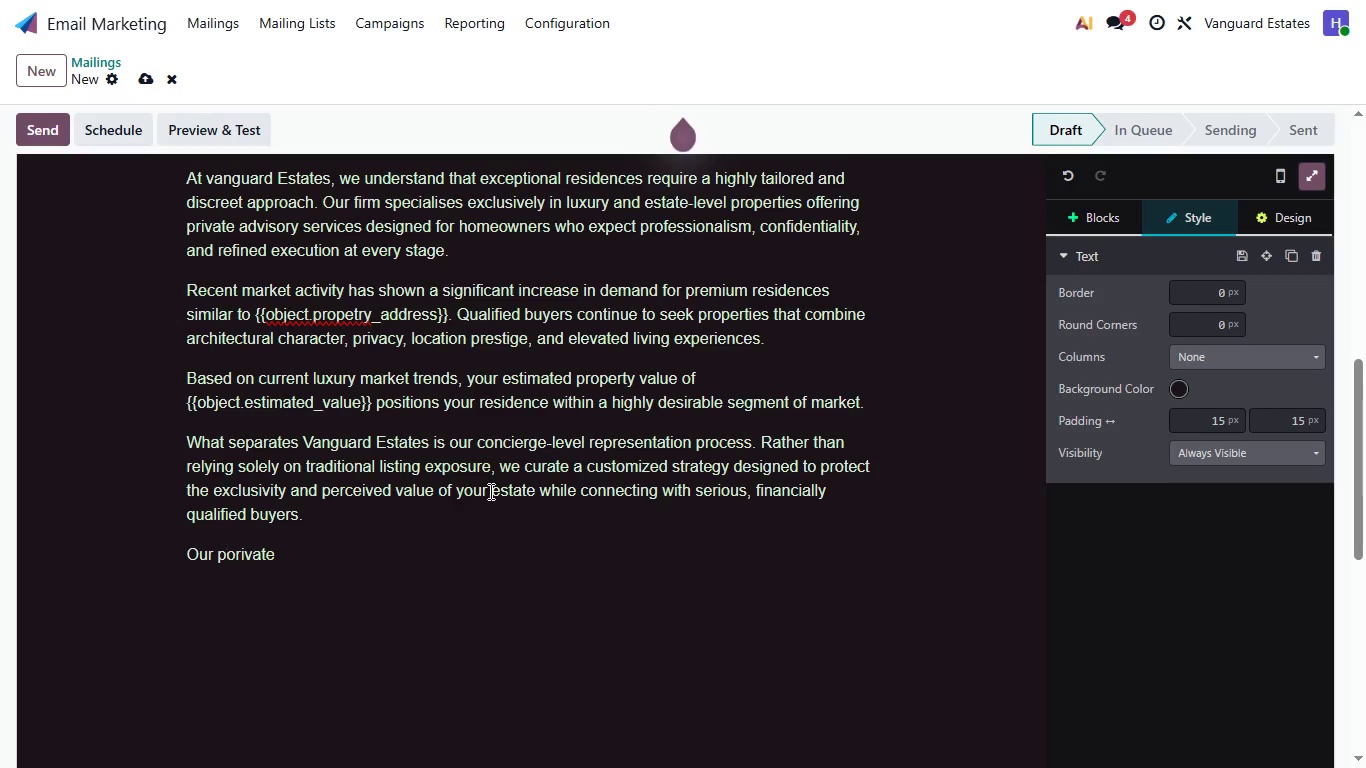 
key(ArrowRight)
 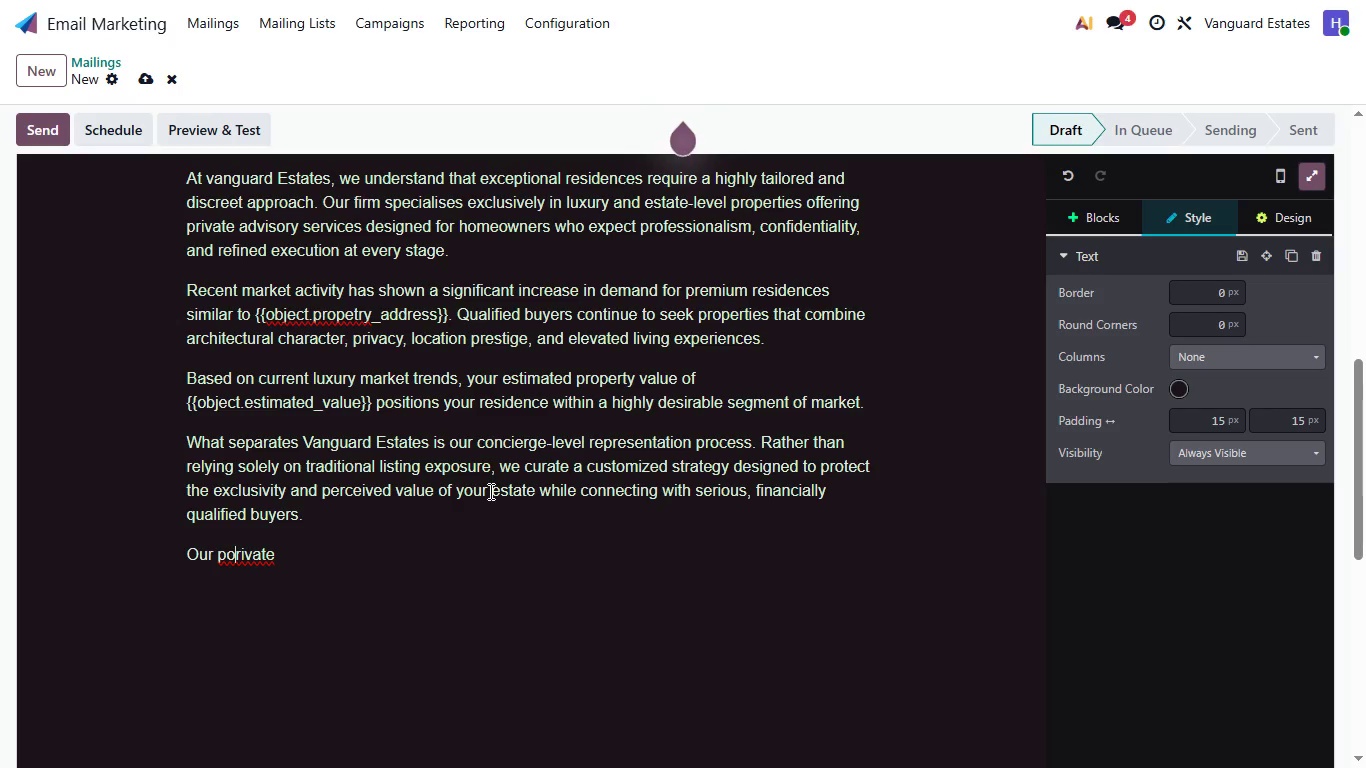 
key(Backspace)
 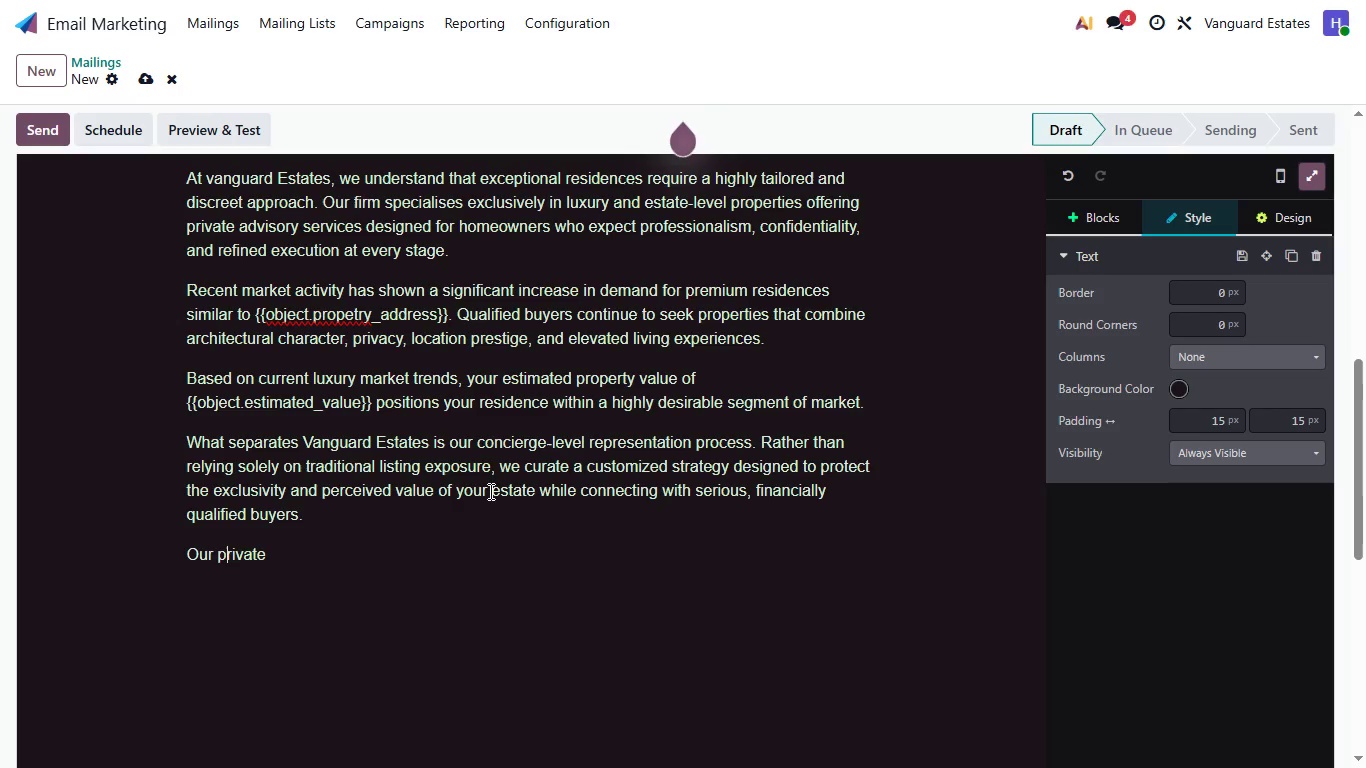 
key(ArrowRight)
 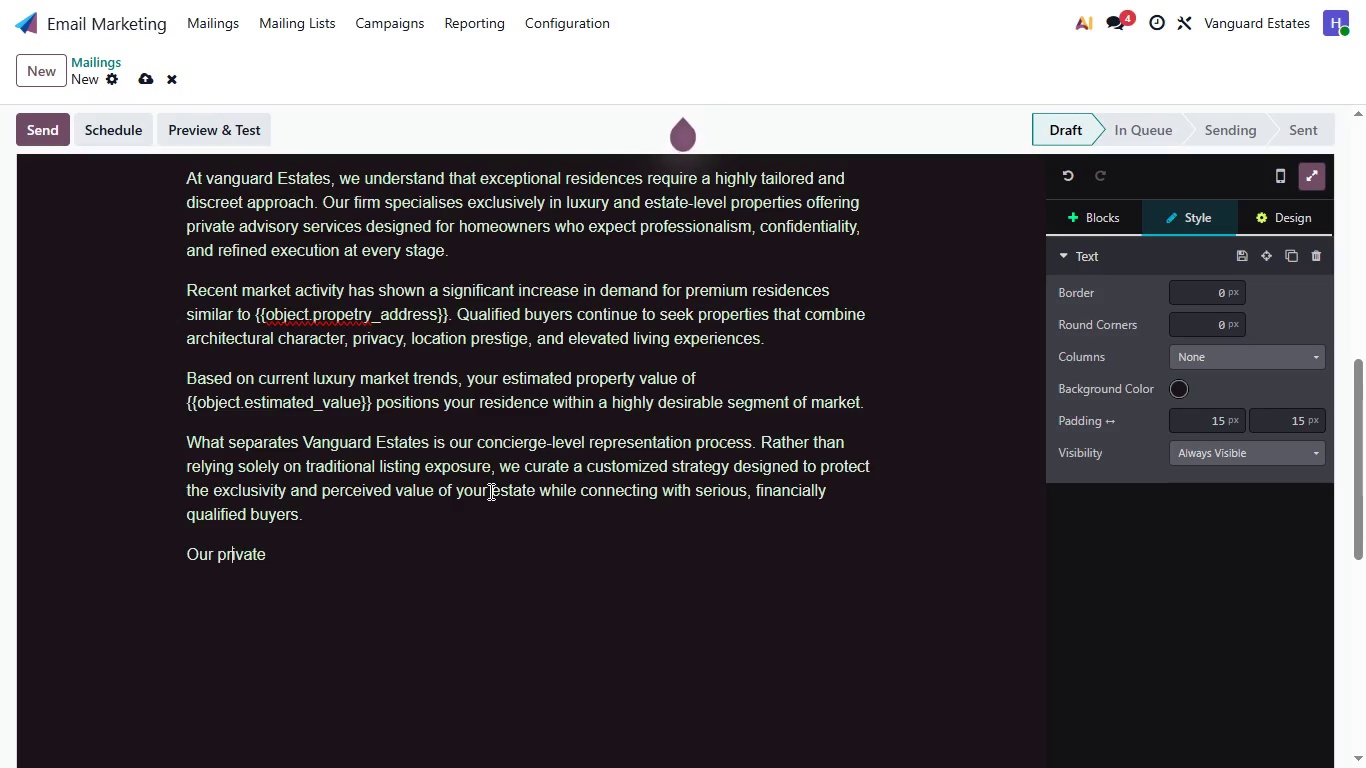 
key(ArrowRight)
 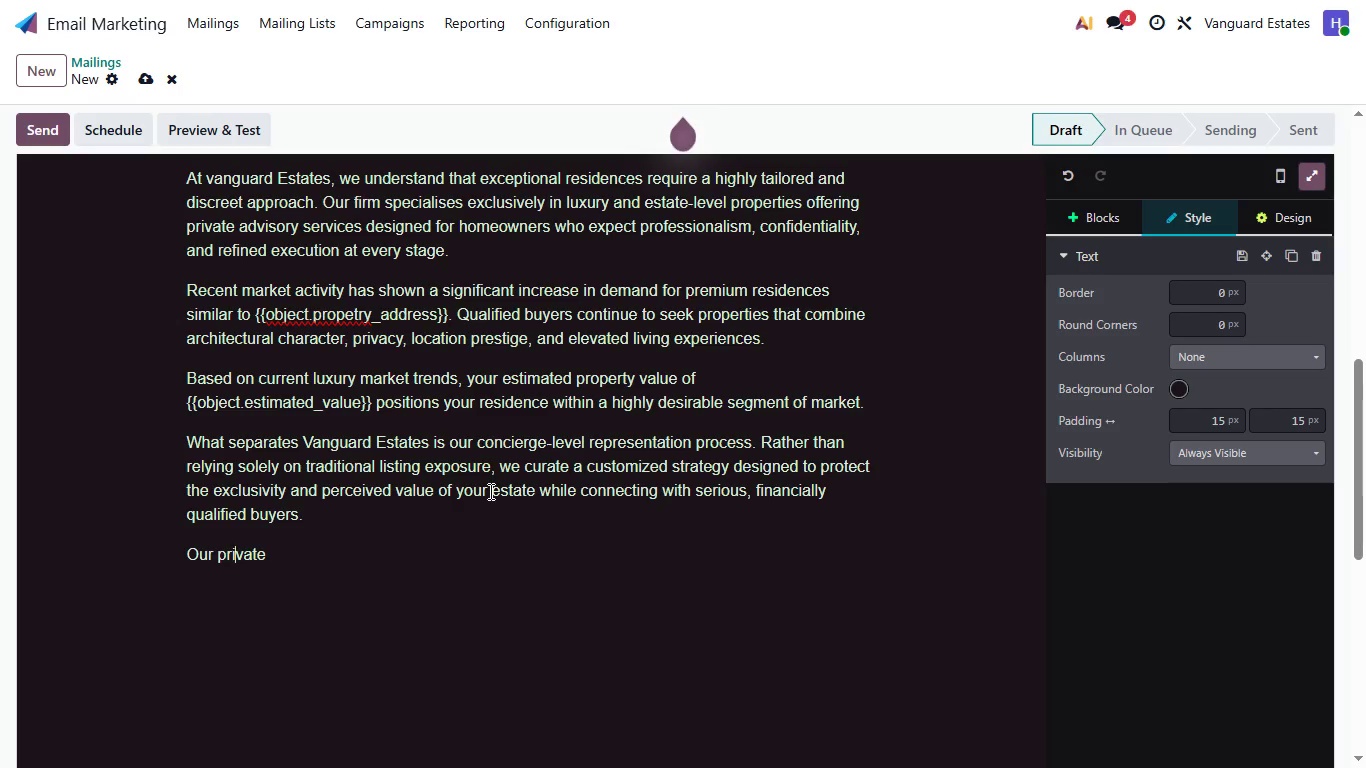 
key(ArrowRight)
 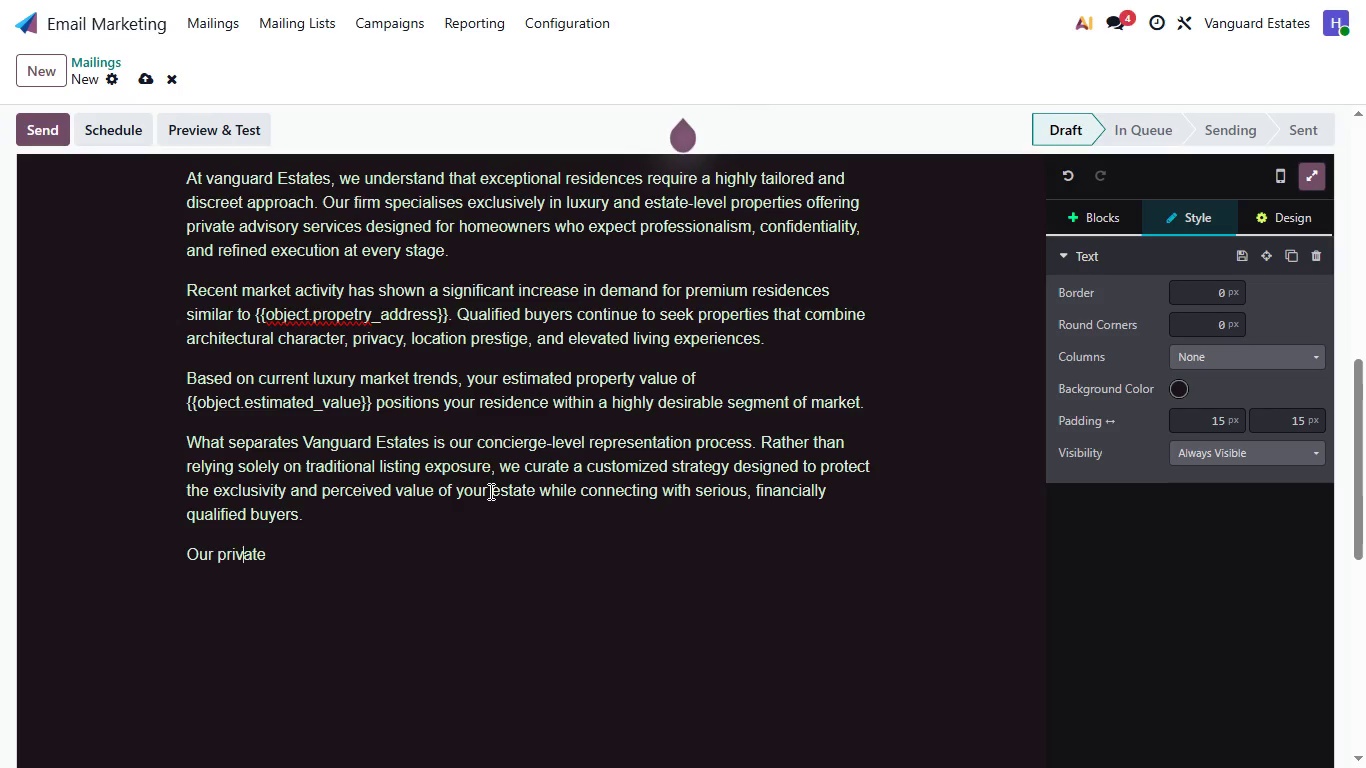 
key(ArrowRight)
 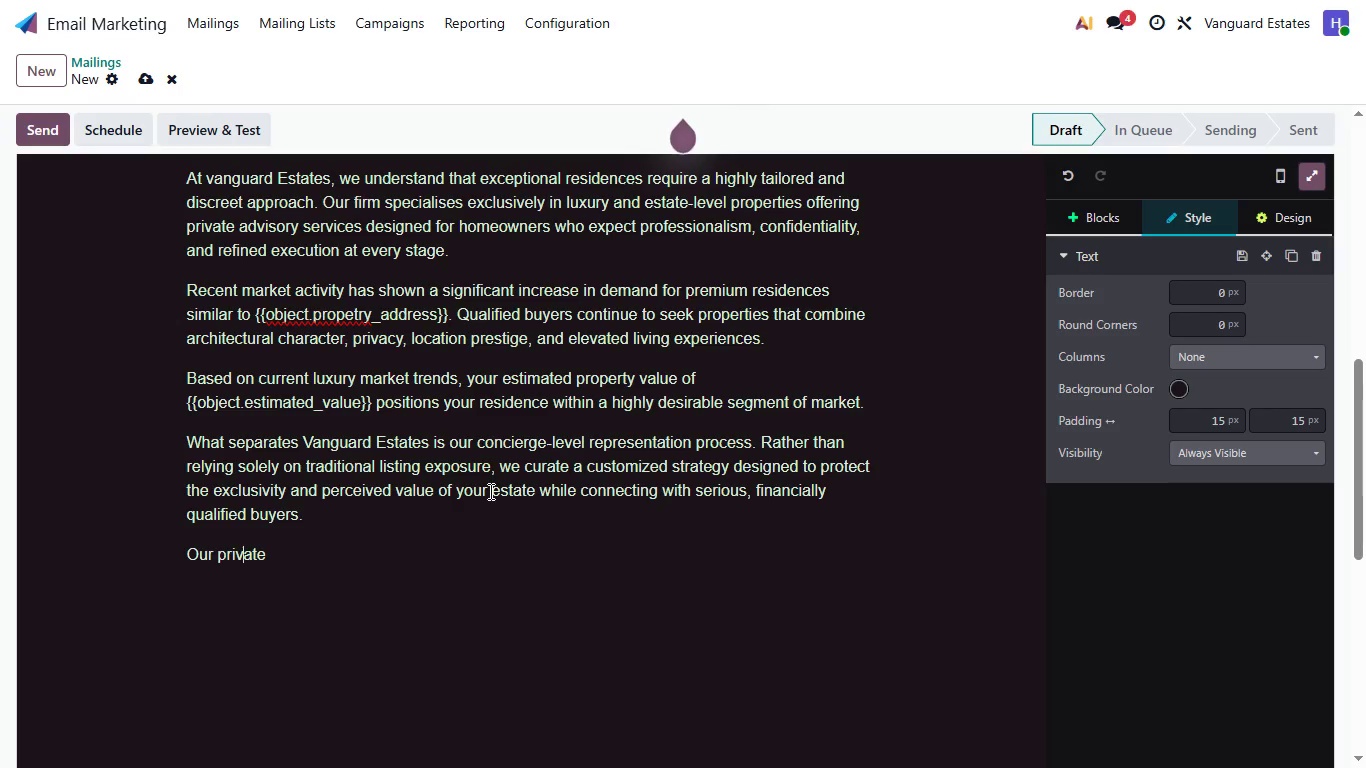 
key(ArrowRight)
 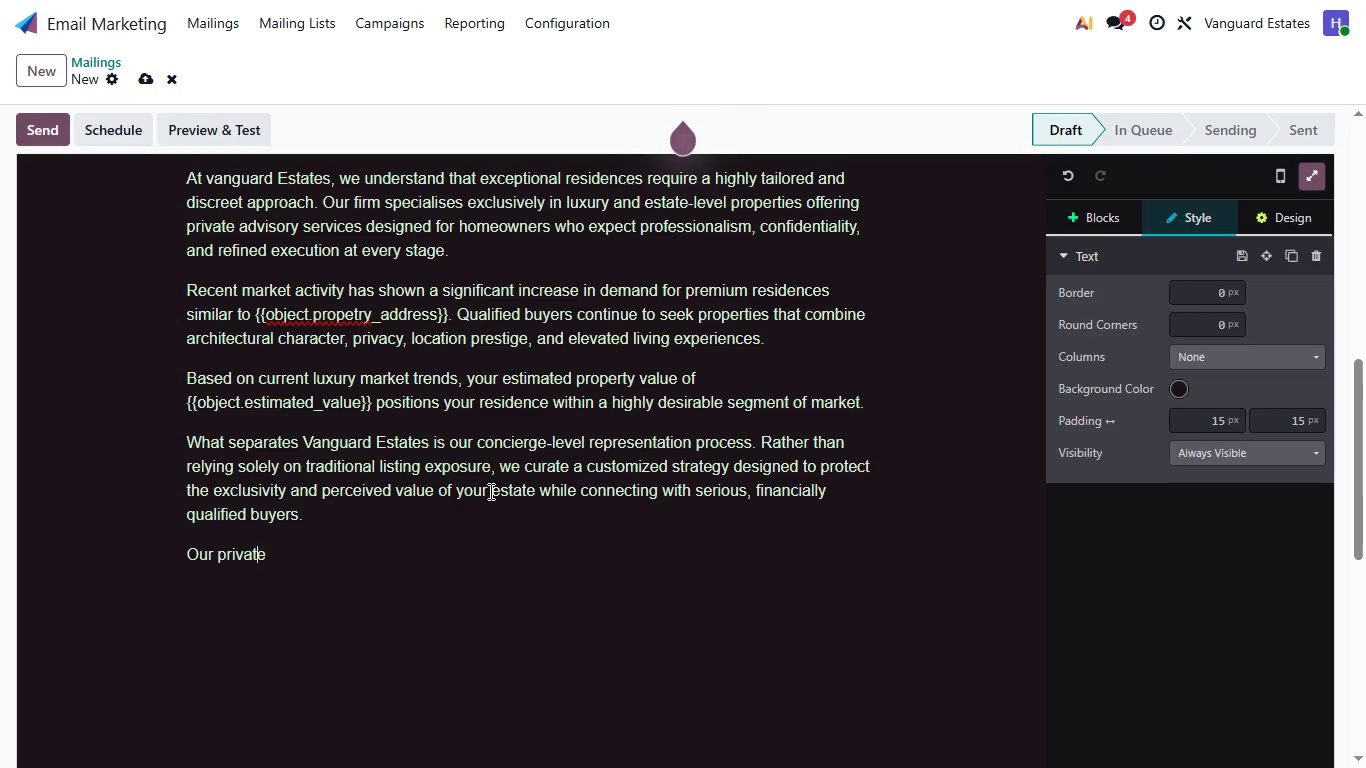 
key(ArrowRight)
 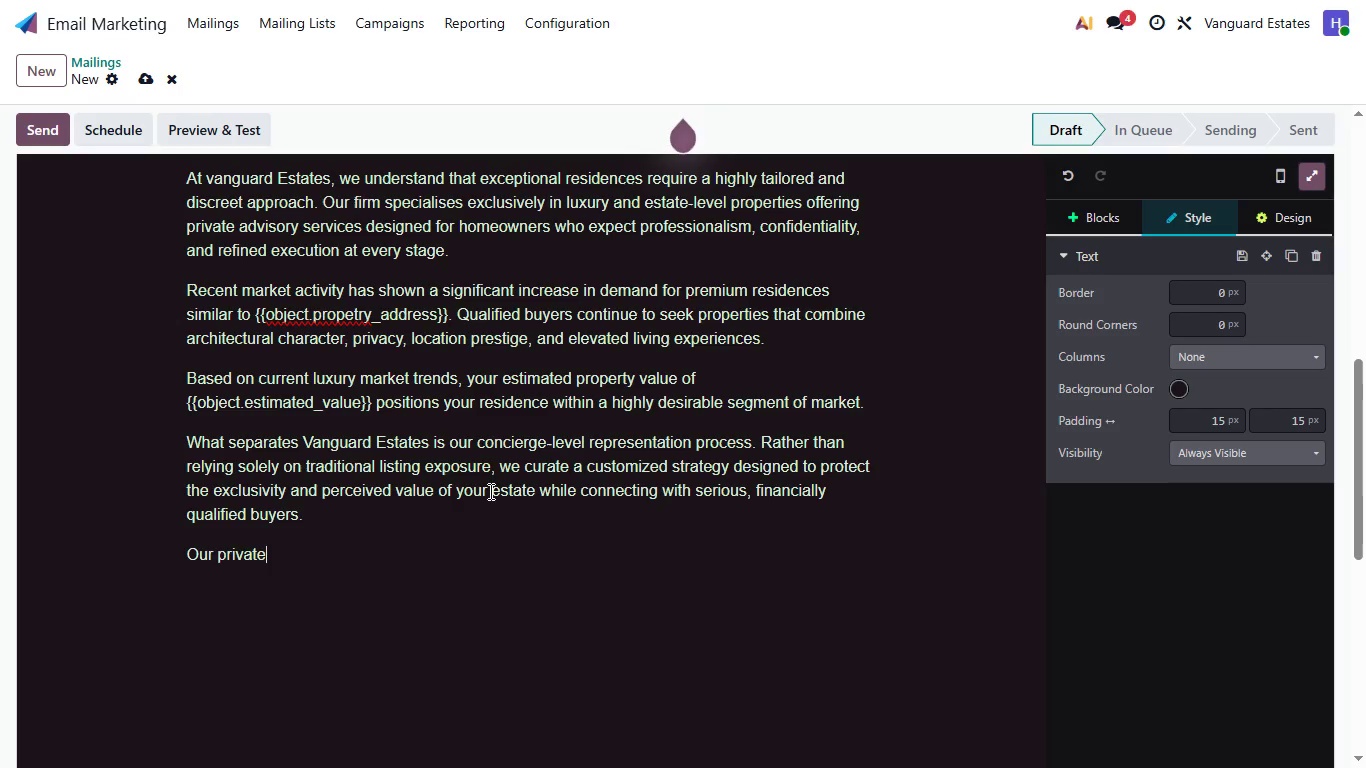 
key(ArrowRight)
 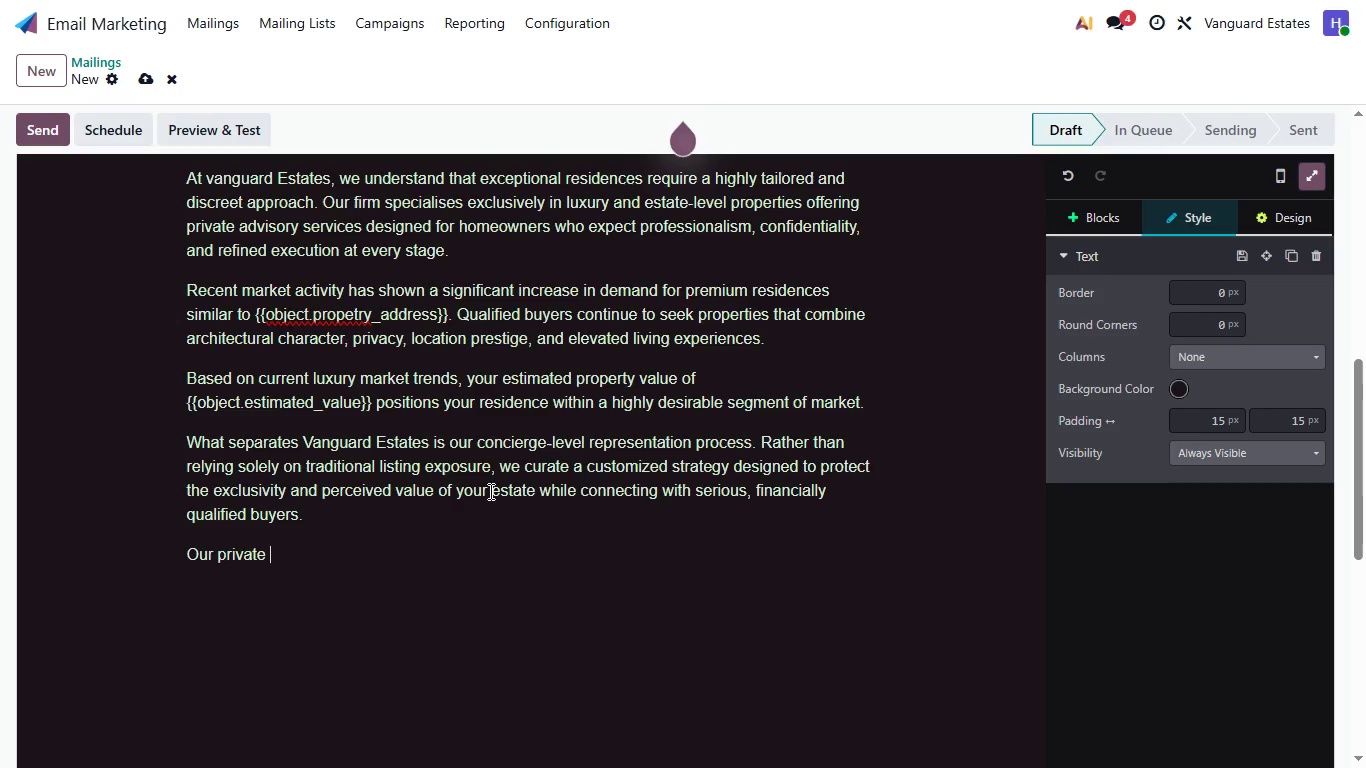 
type(valuation consultation include)
 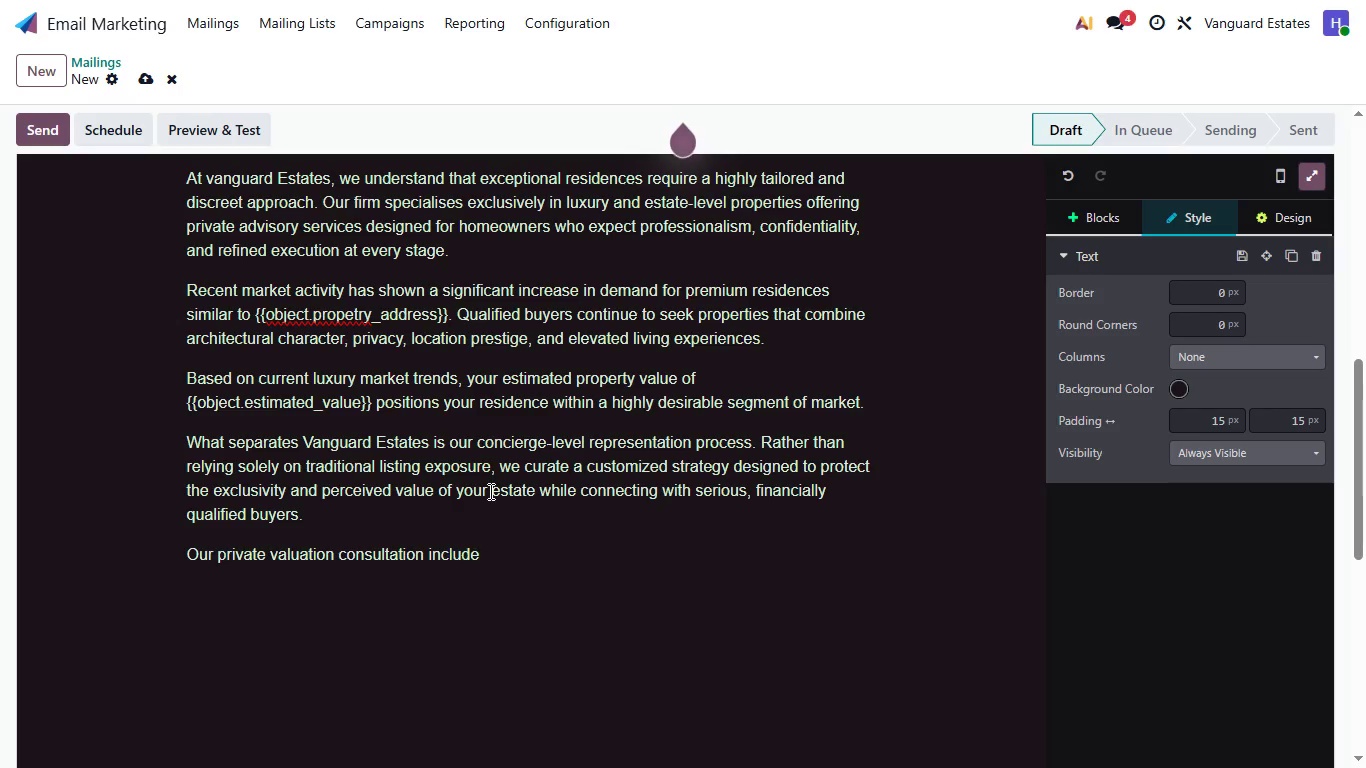 
key(Shift+Semicolon)
 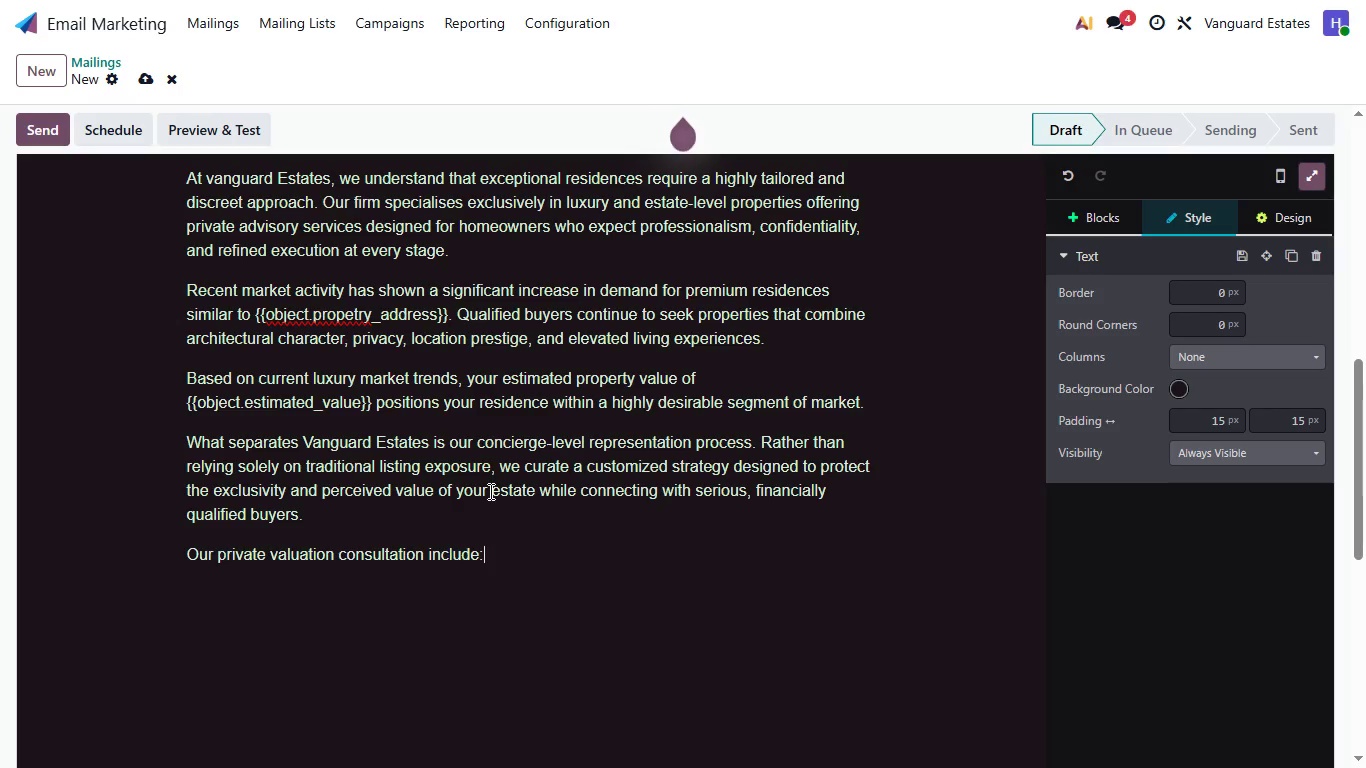 
key(Enter)
 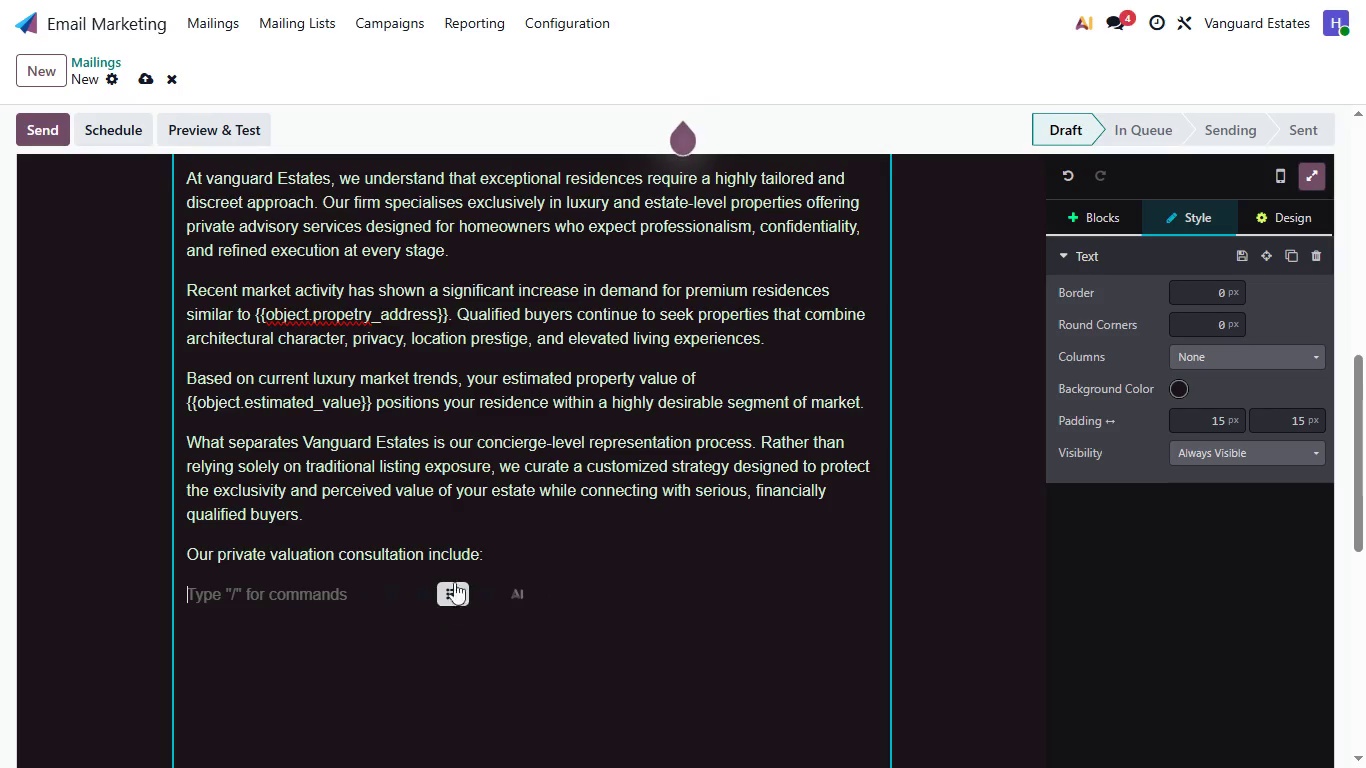 
left_click([457, 602])
 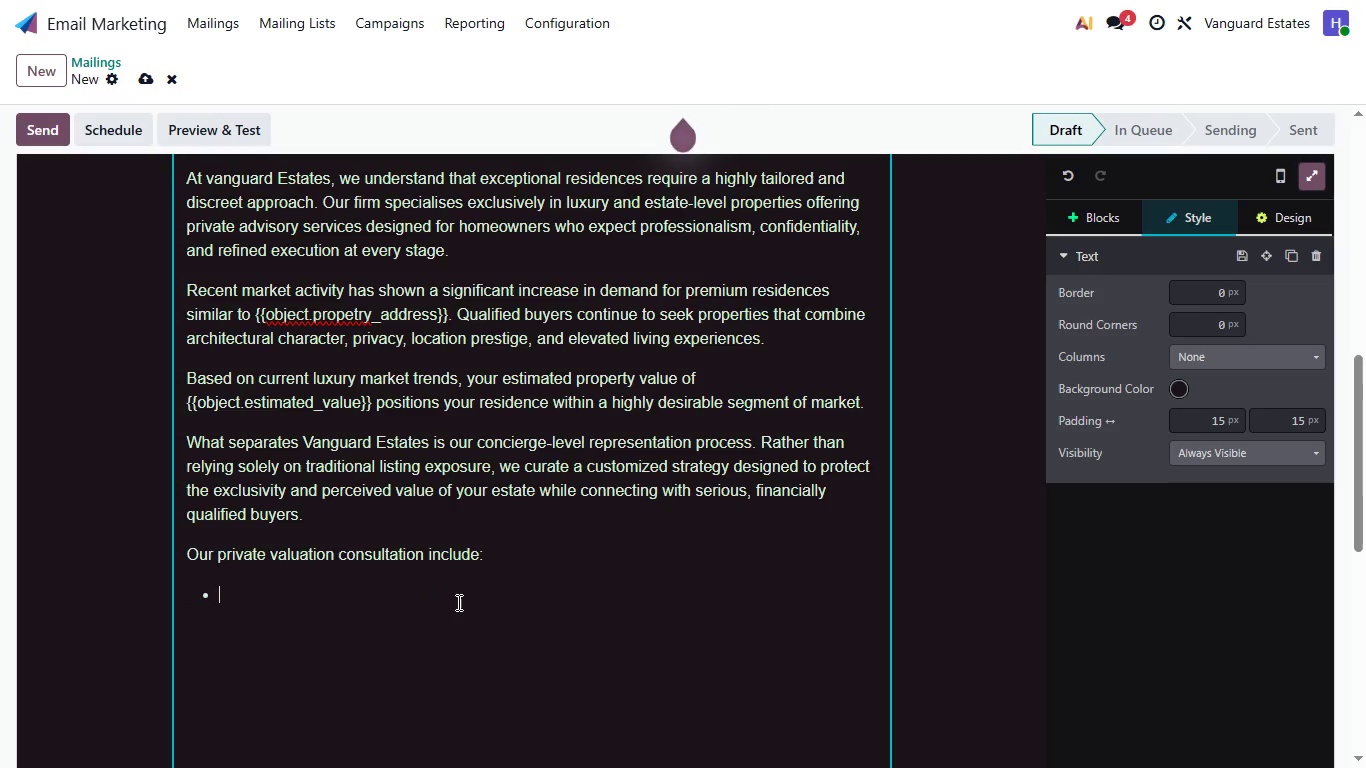 
type(A confident)
 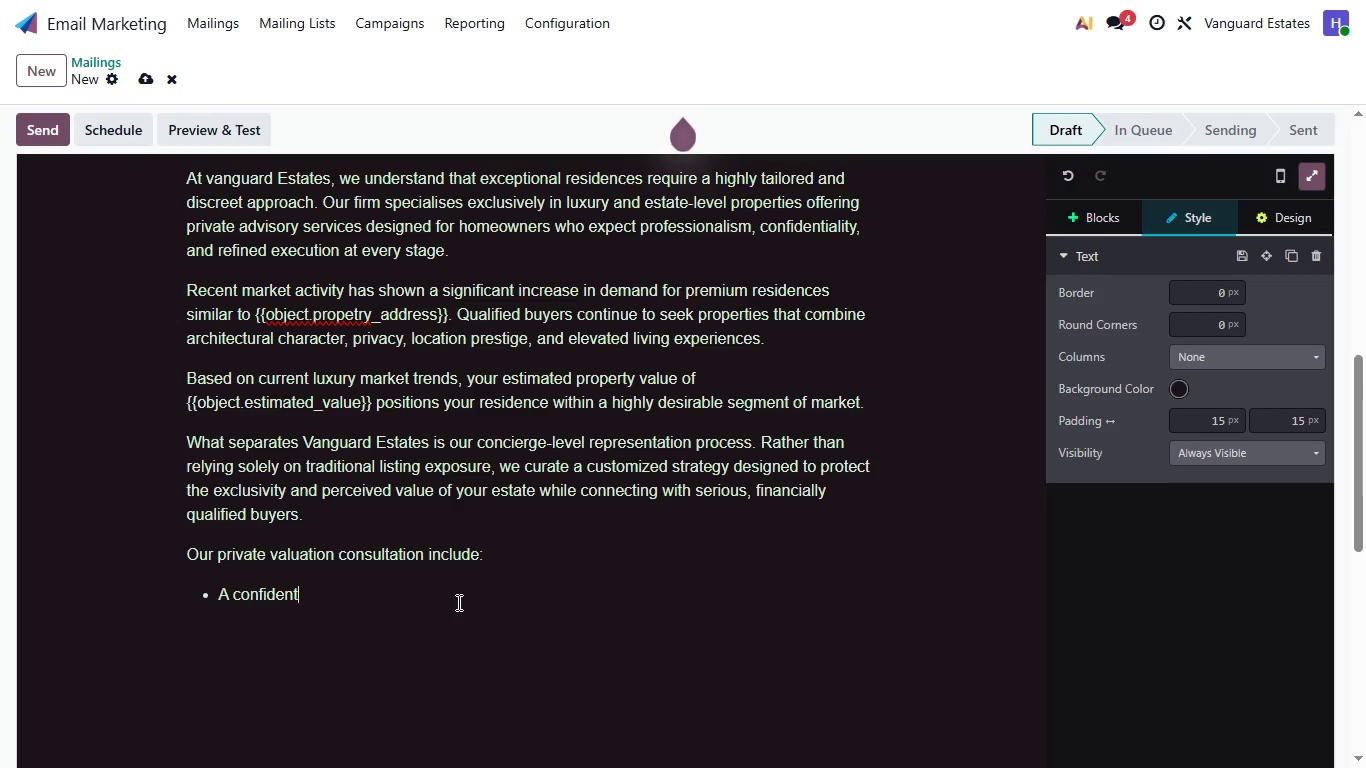 
type(ial review of your property's current market position)
 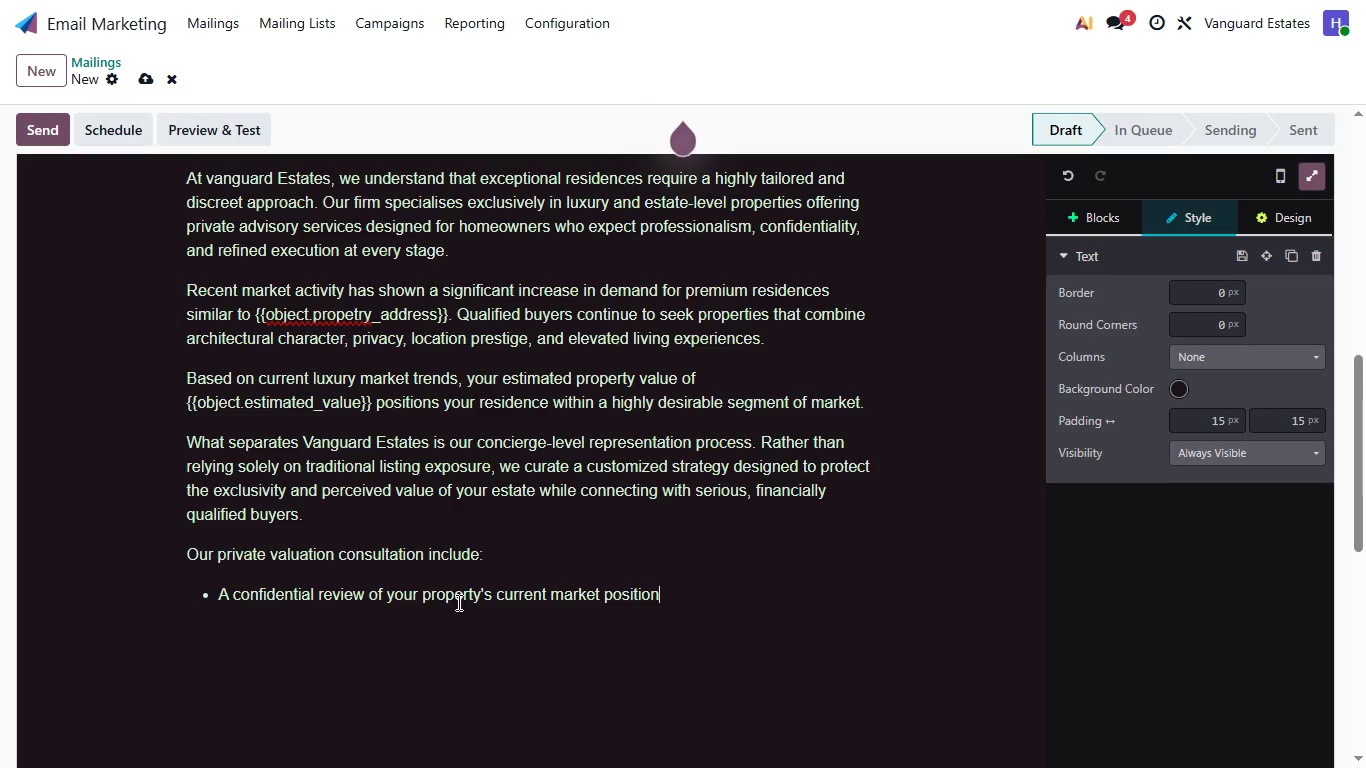 
type(ing)
 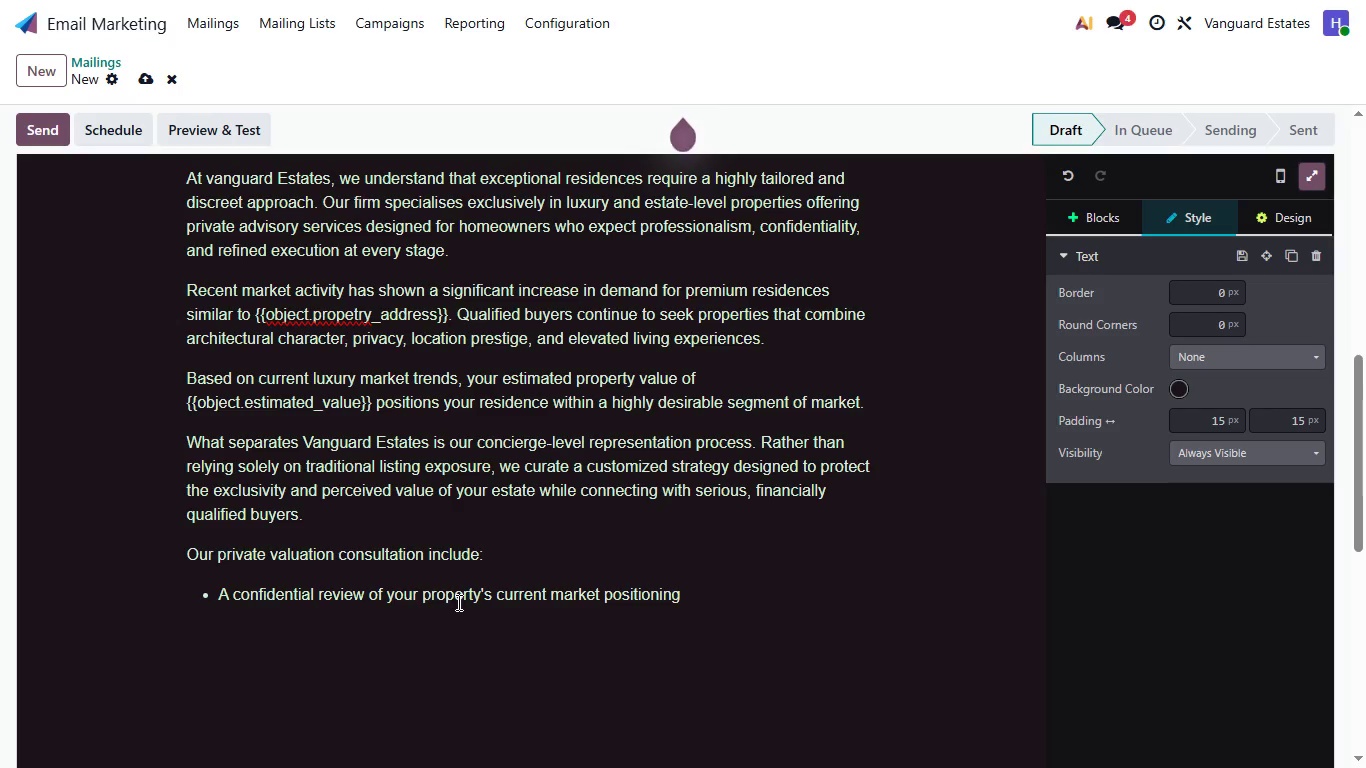 
key(Enter)
 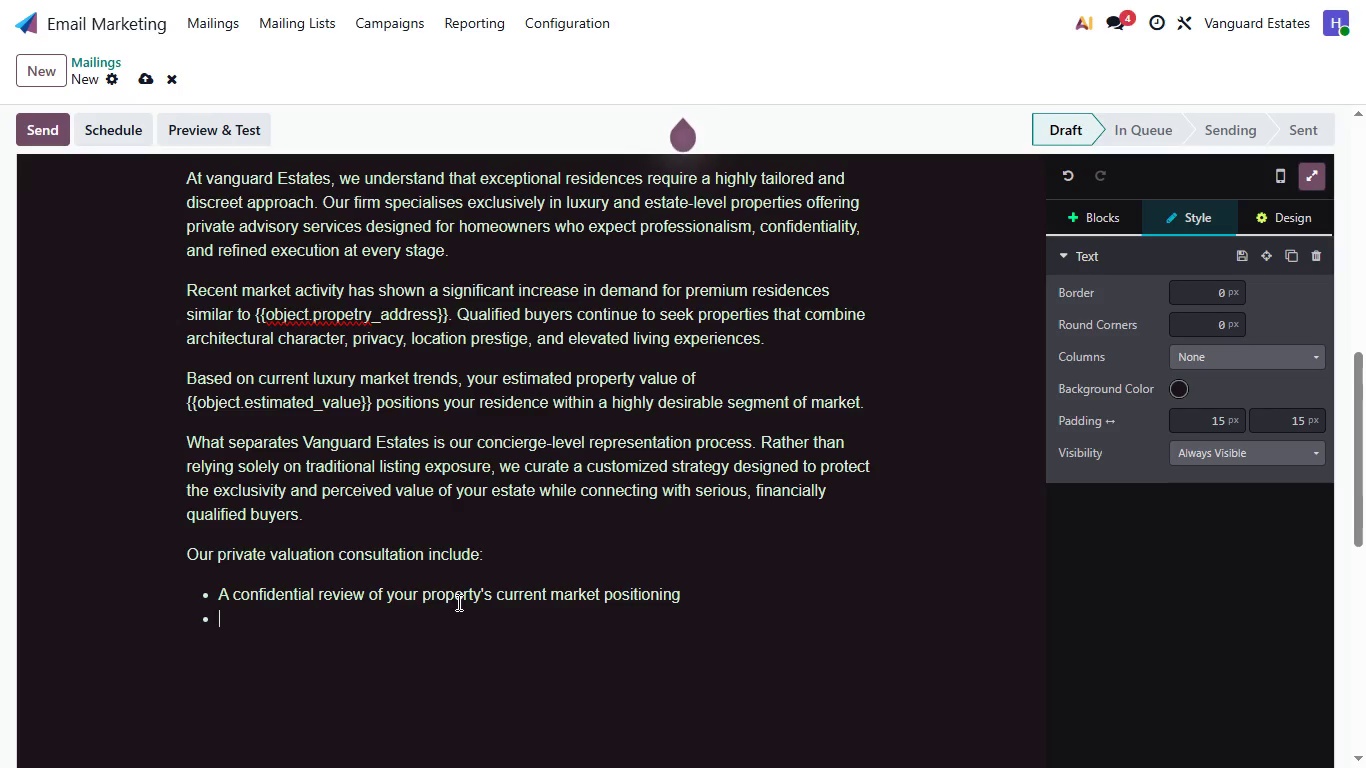 
type(Insight into luxury)
 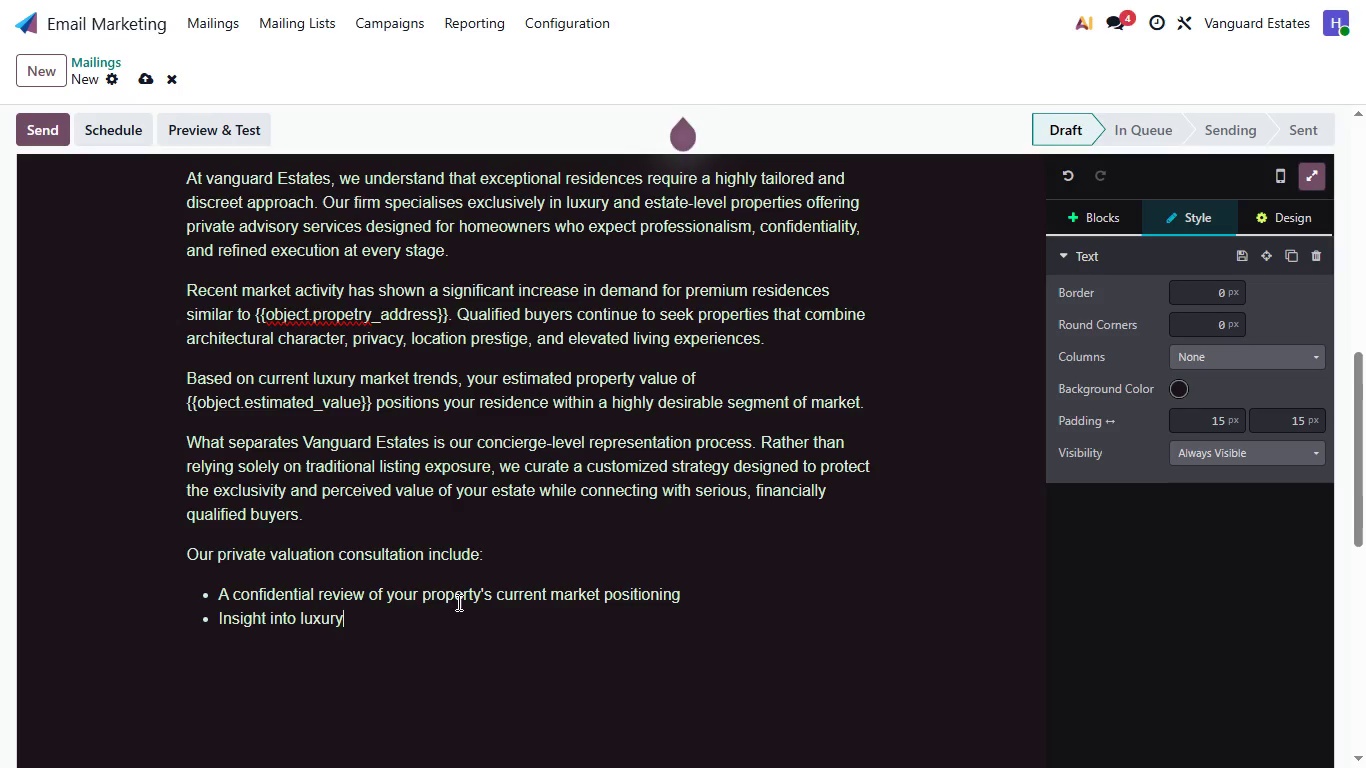 
type( buyer demand within your area)
 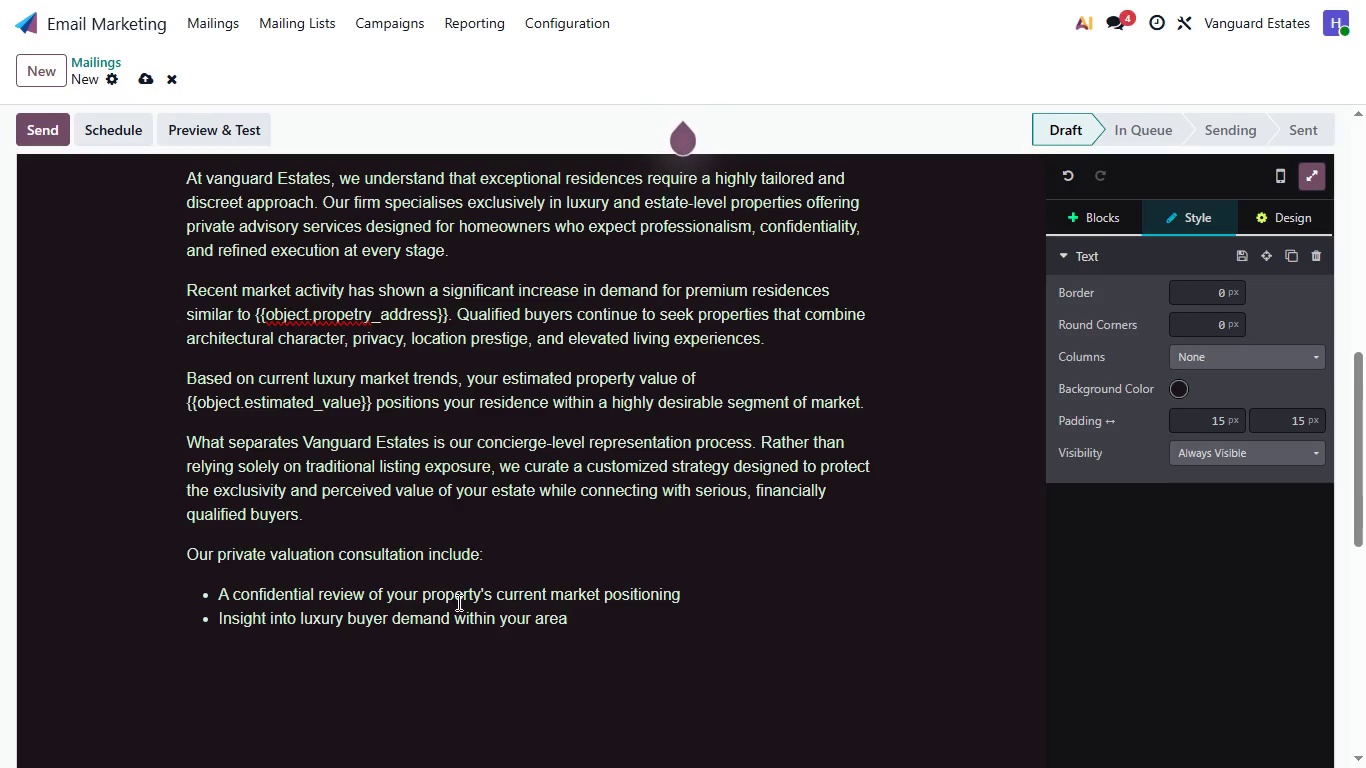 
key(ArrowLeft)
 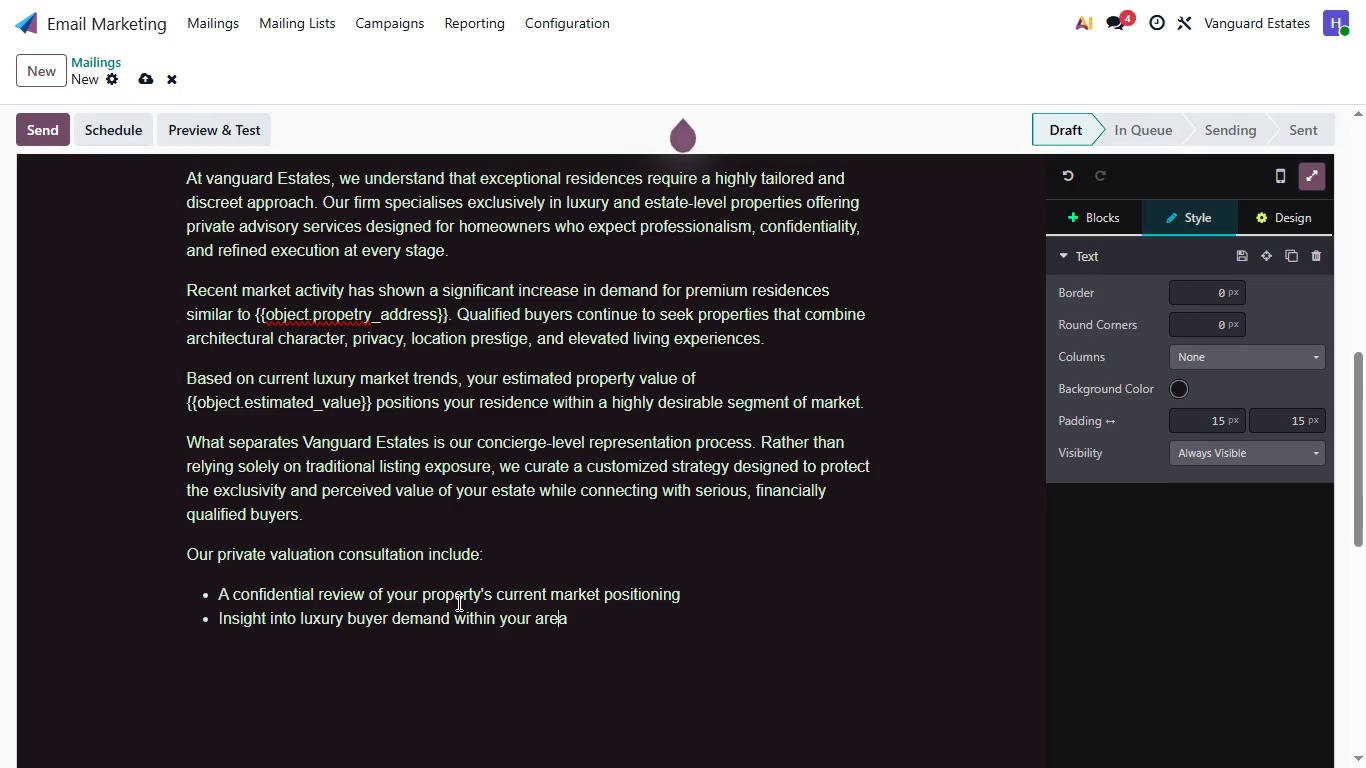 
key(ArrowLeft)
 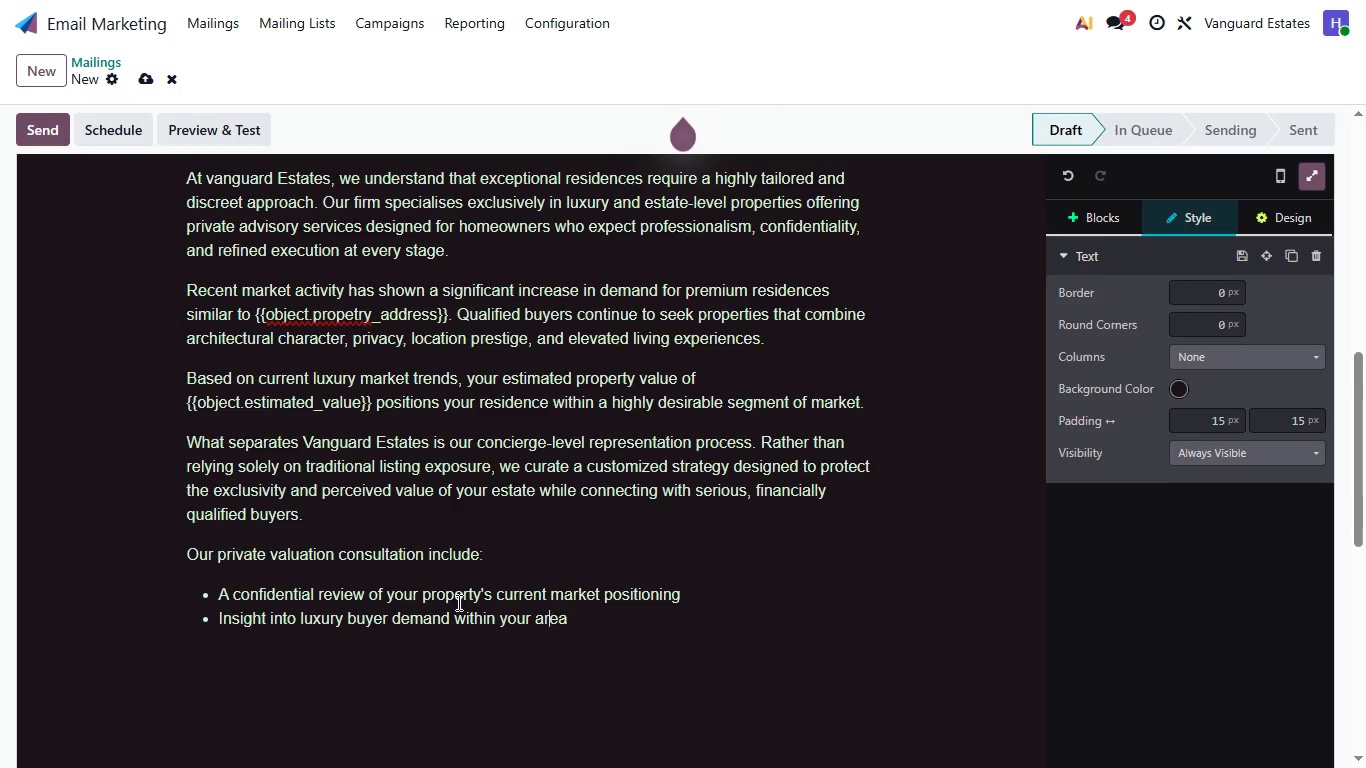 
key(ArrowLeft)
 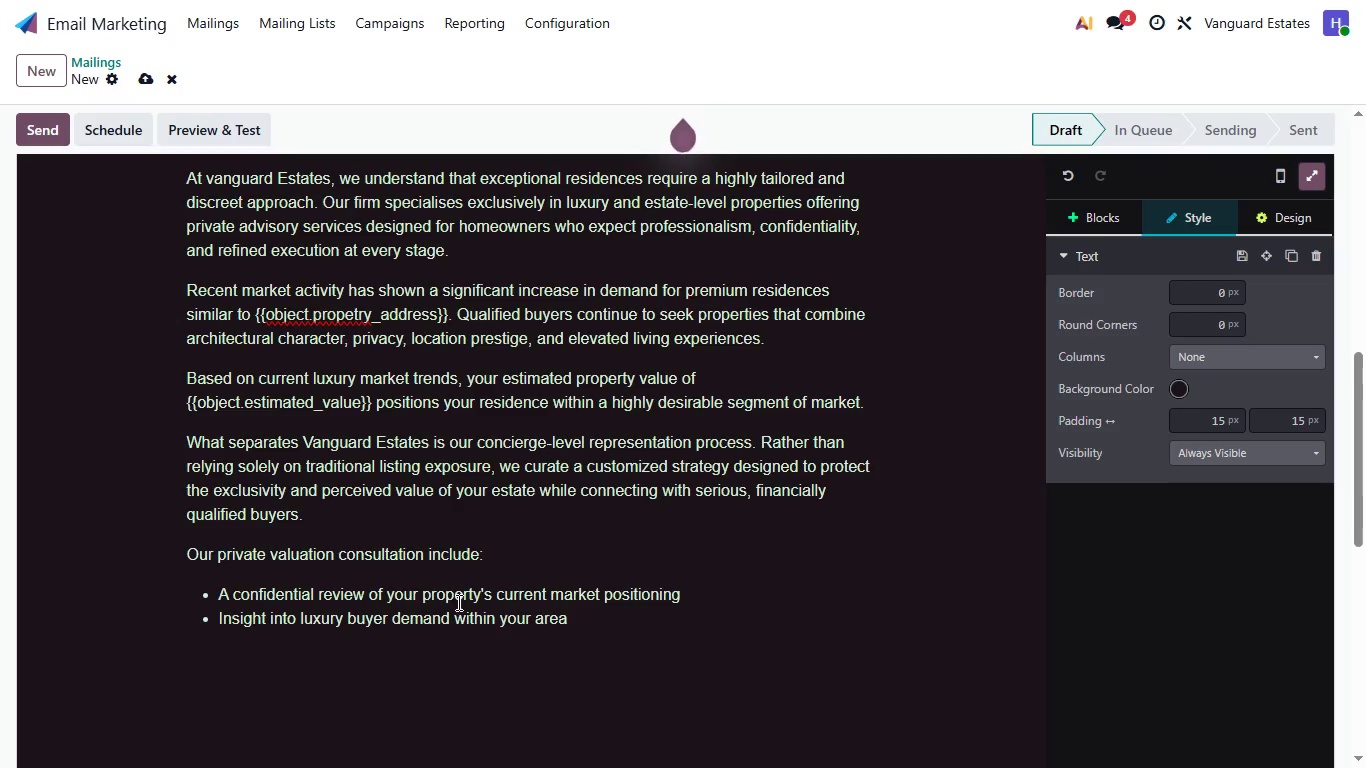 
key(ArrowRight)
 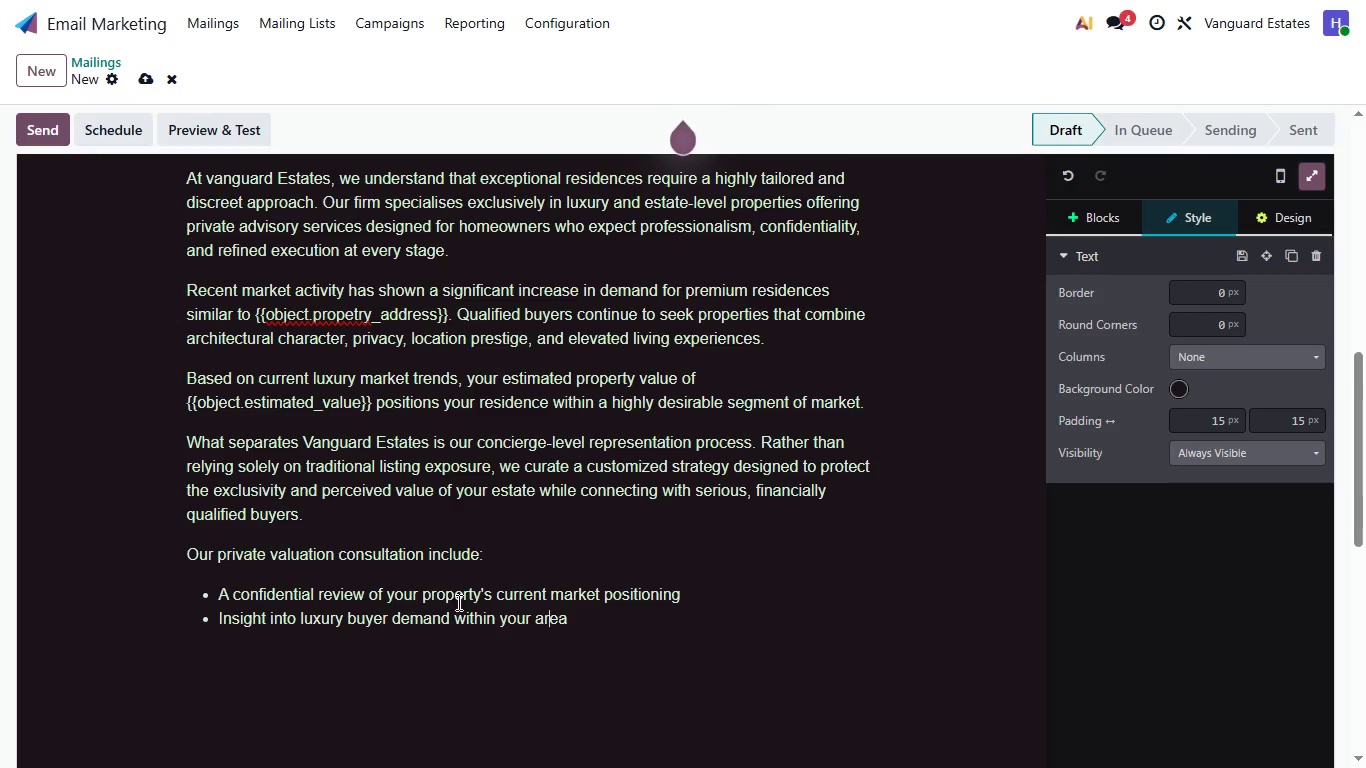 
key(ArrowRight)
 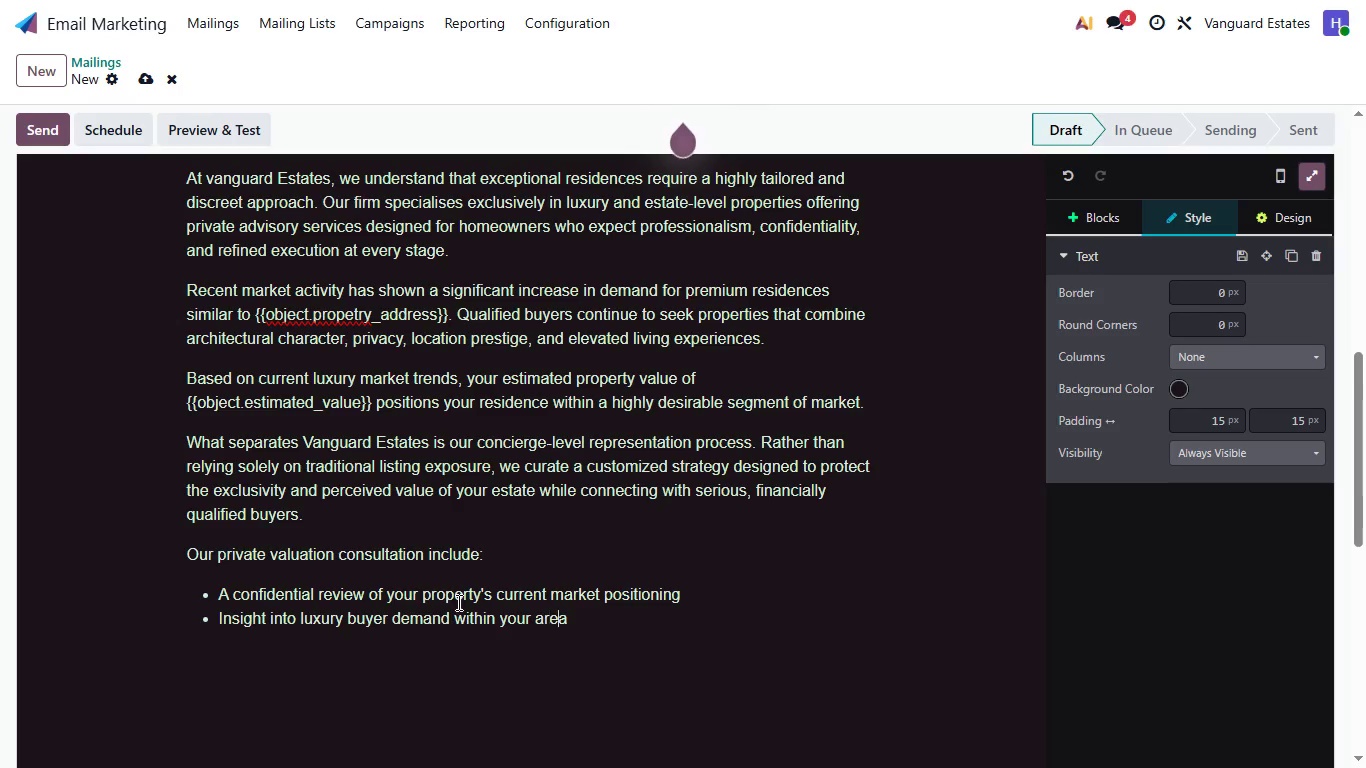 
key(ArrowRight)
 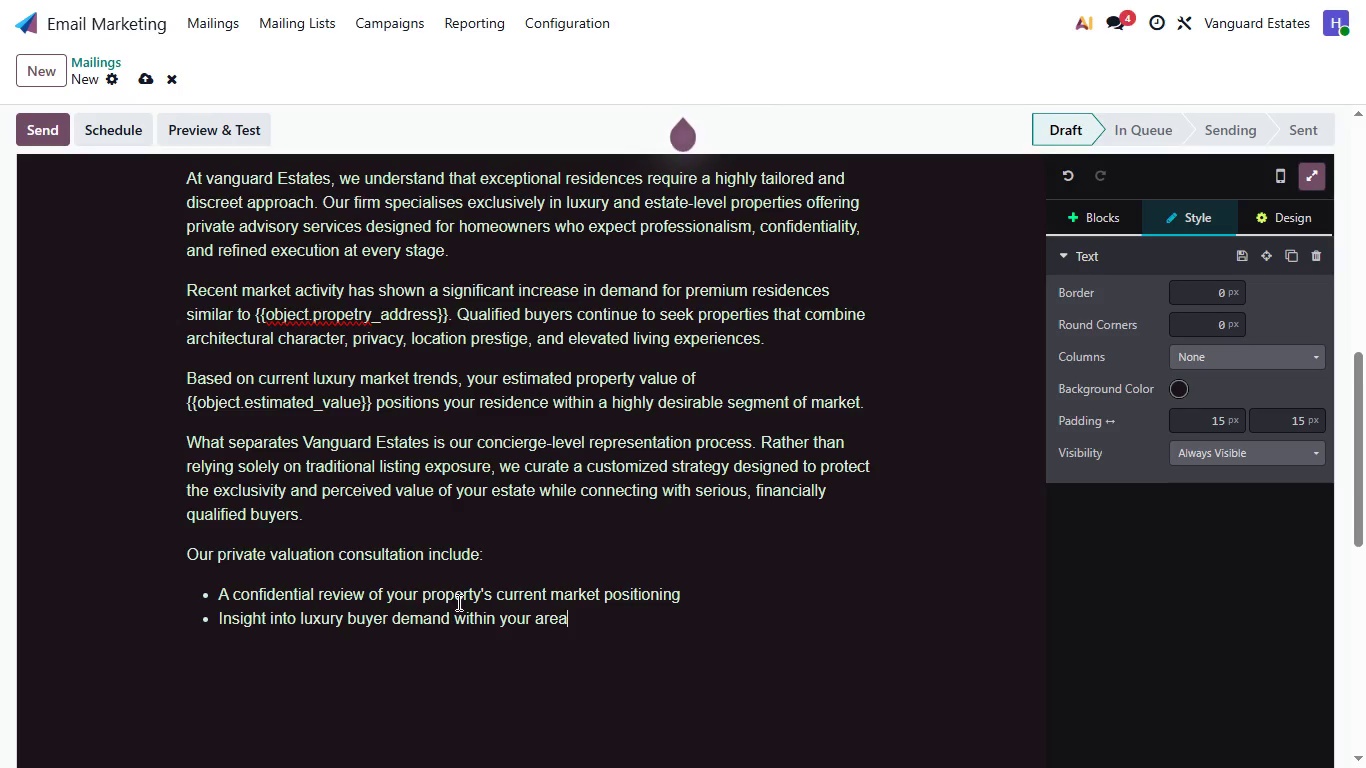 
key(ArrowRight)
 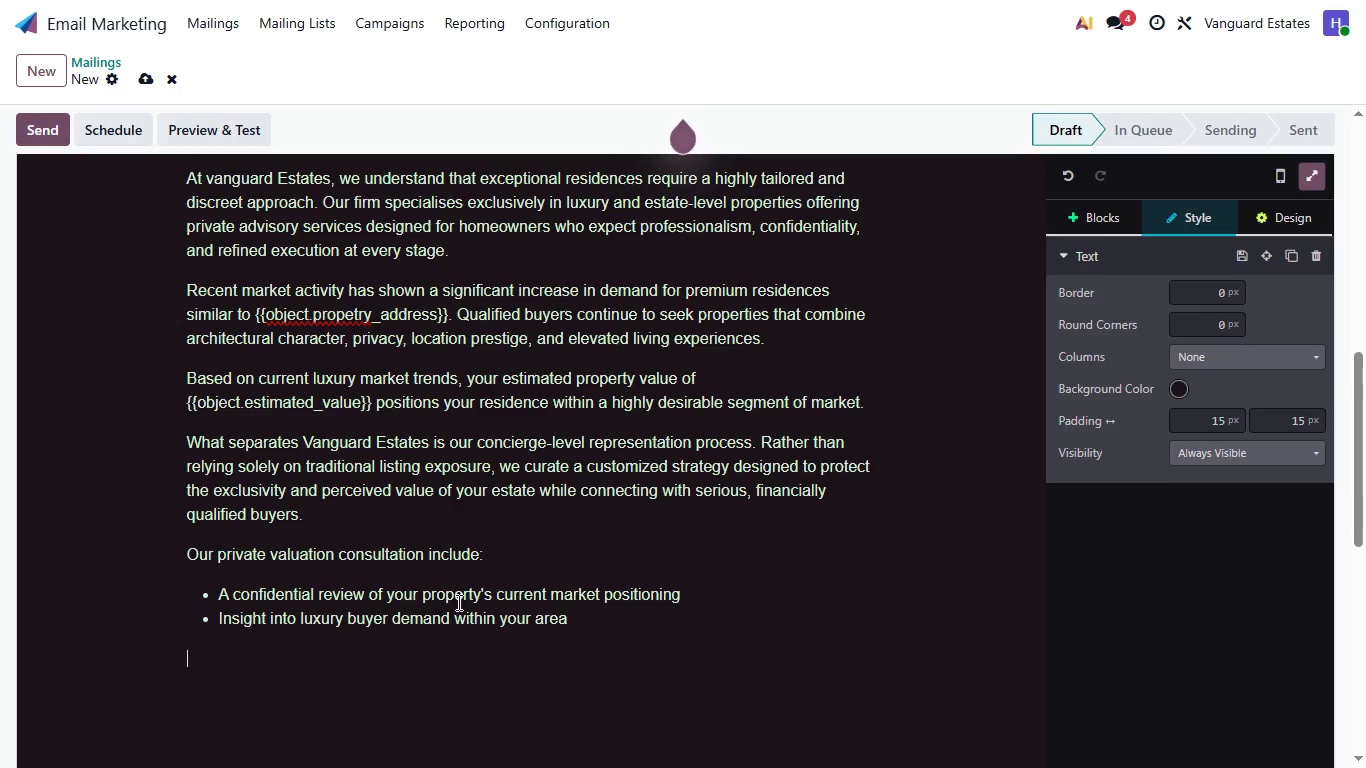 
key(ArrowRight)
 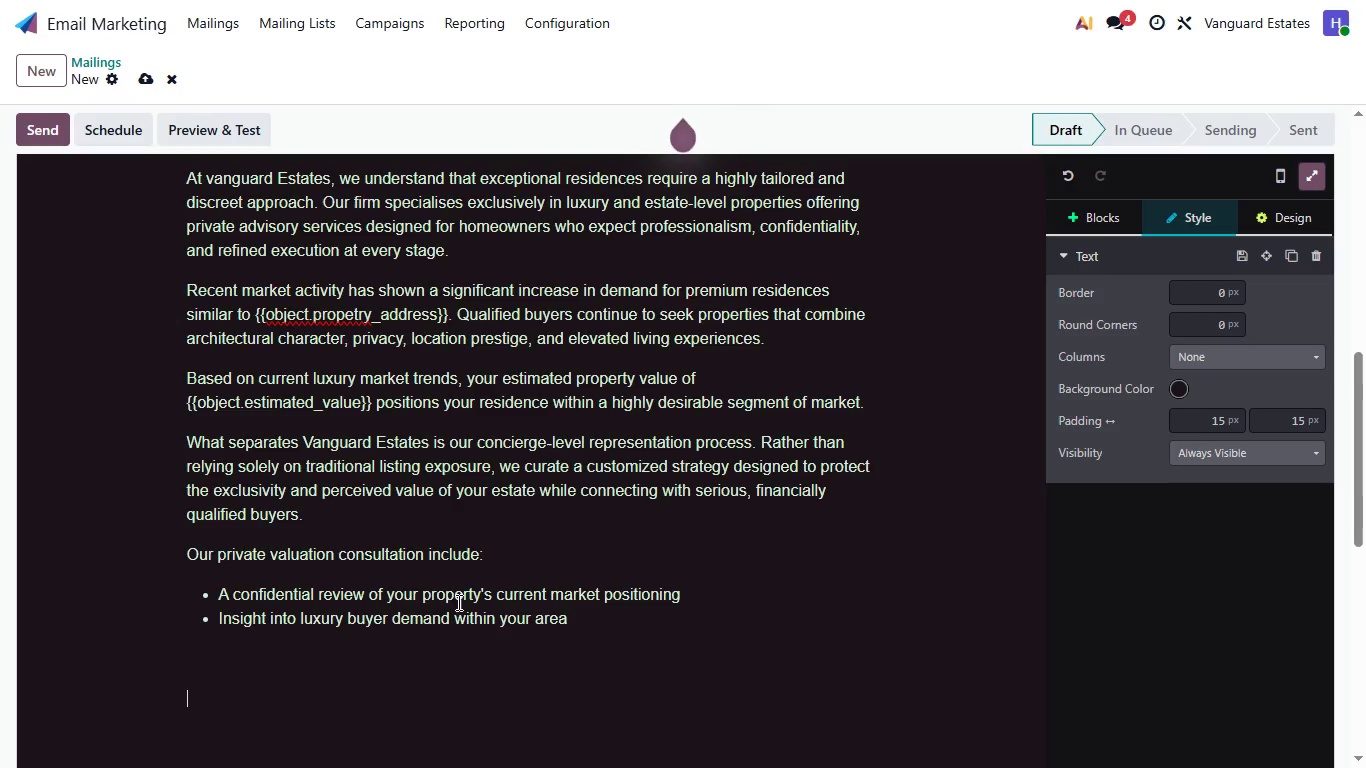 
key(ArrowRight)
 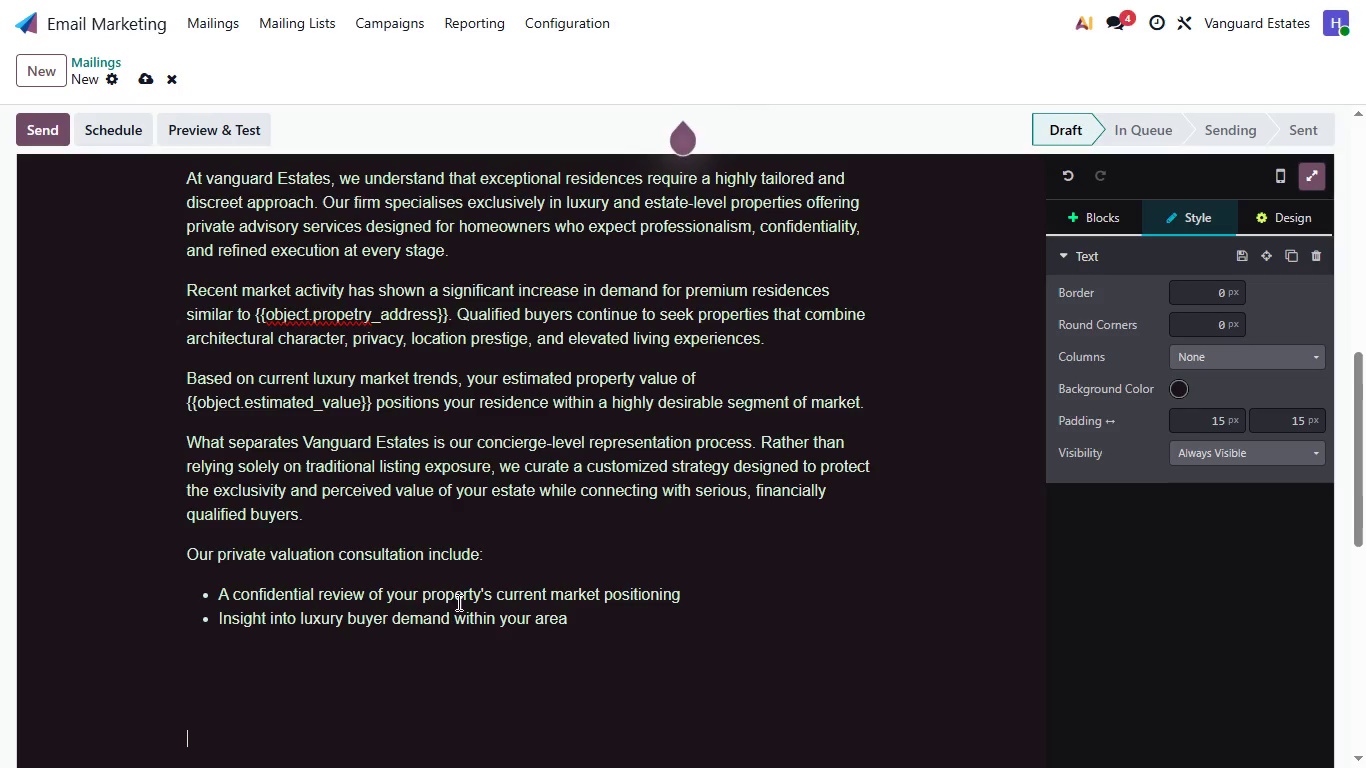 
key(ArrowRight)
 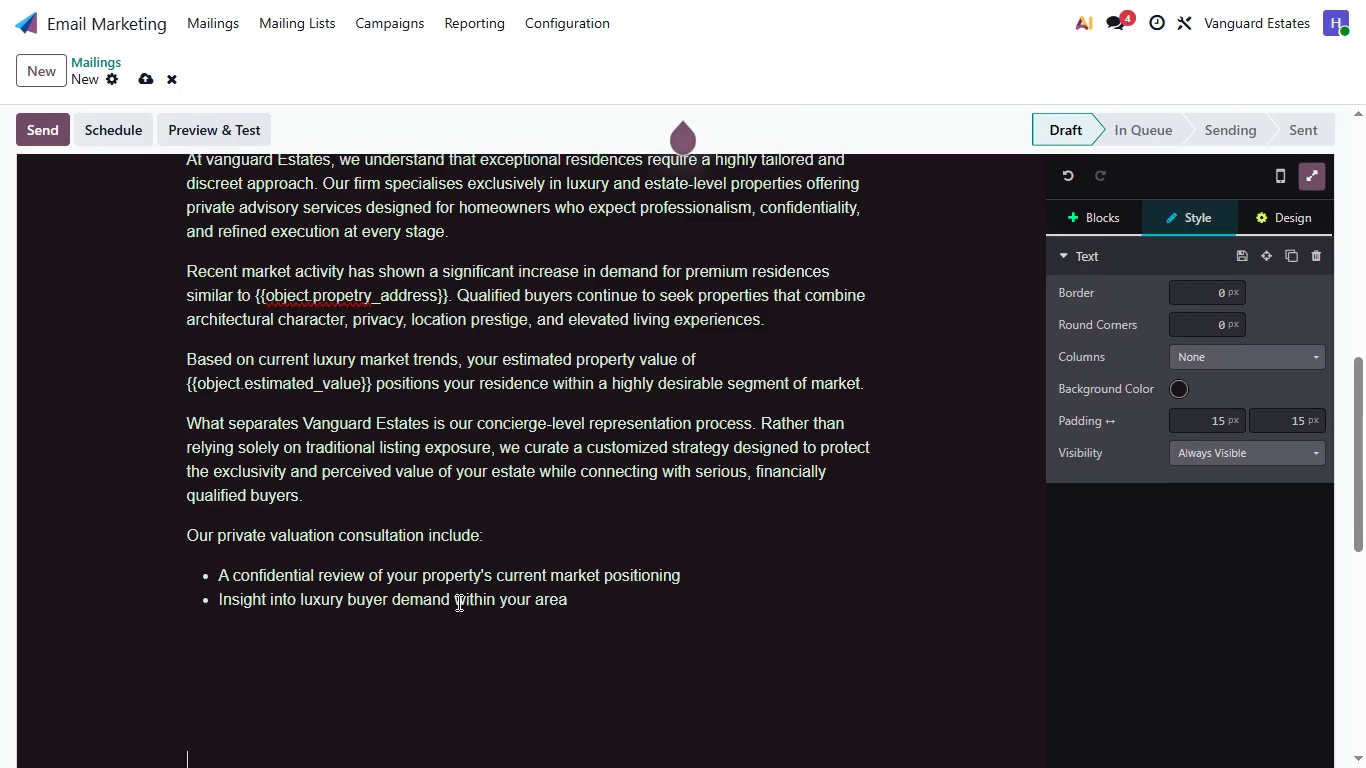 
key(ArrowRight)
 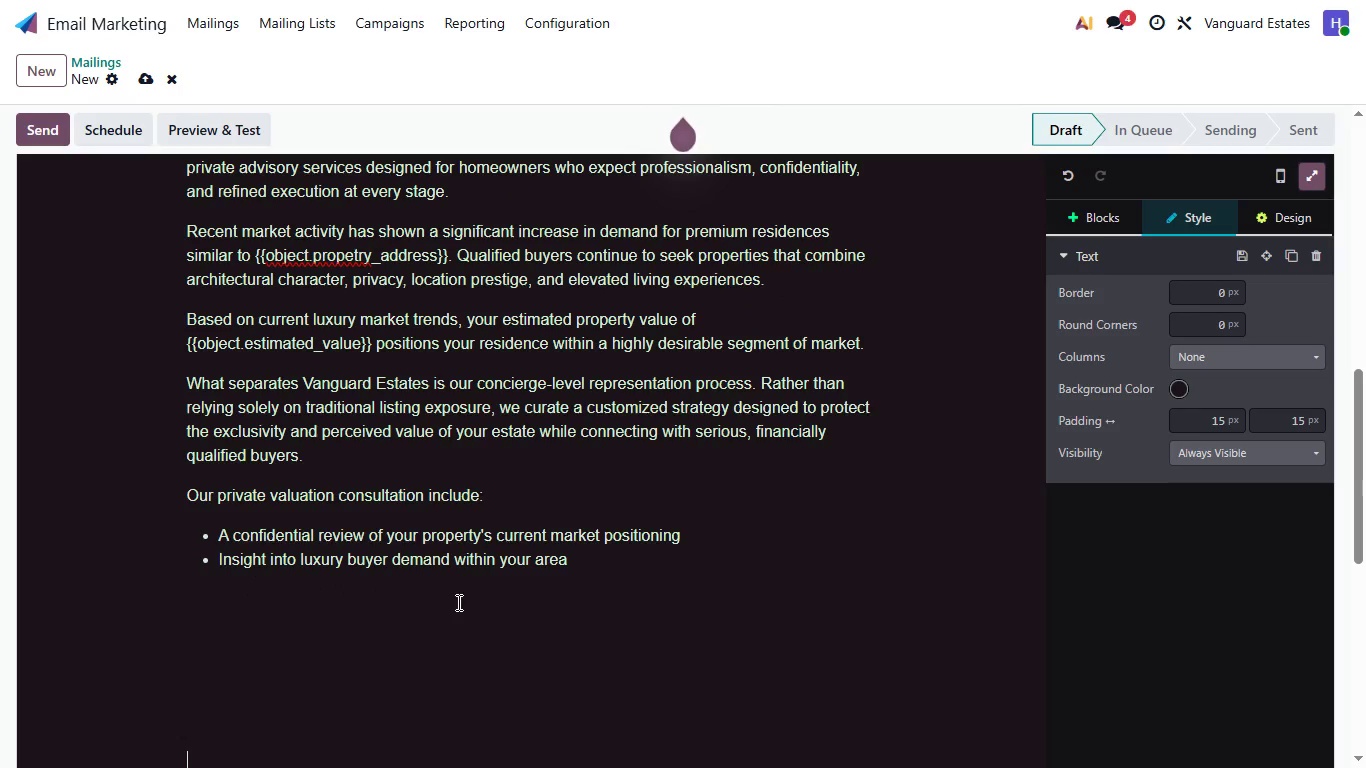 
key(ArrowLeft)
 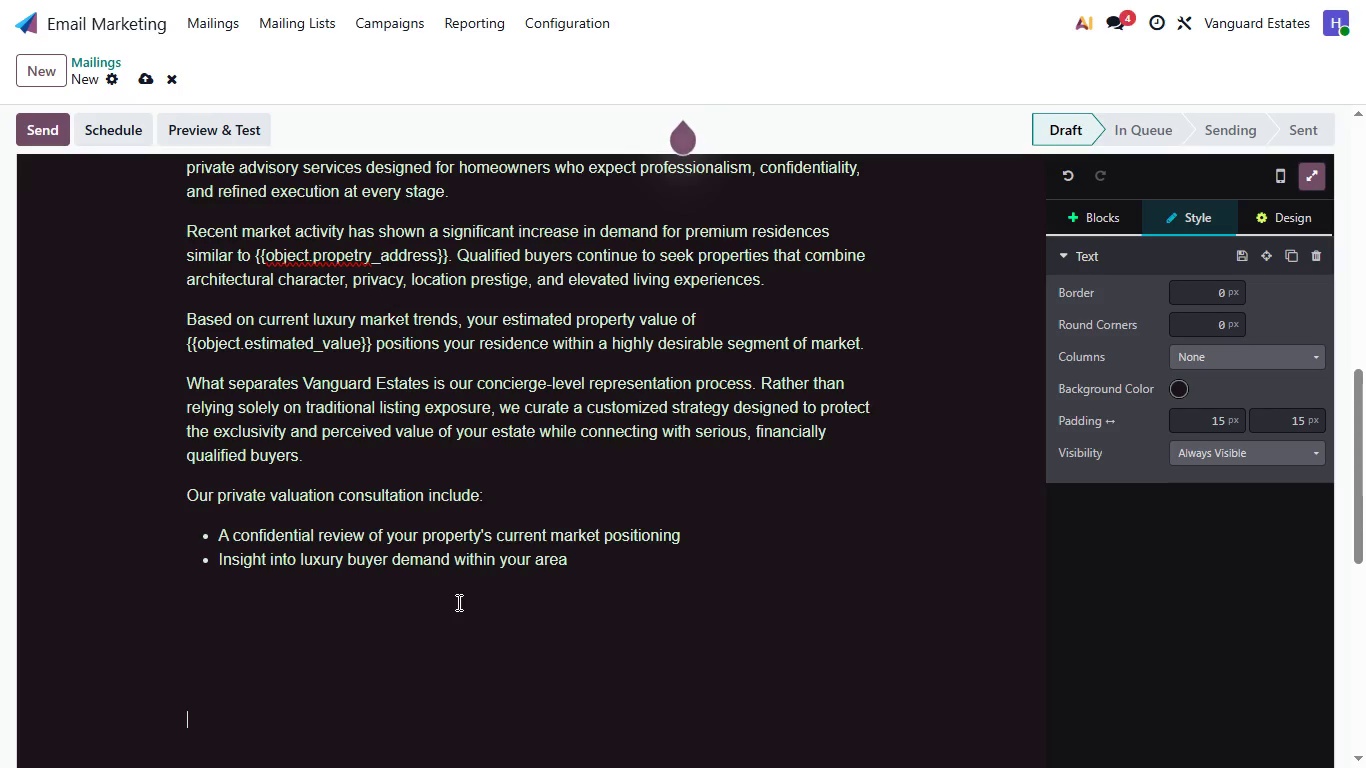 
key(ArrowLeft)
 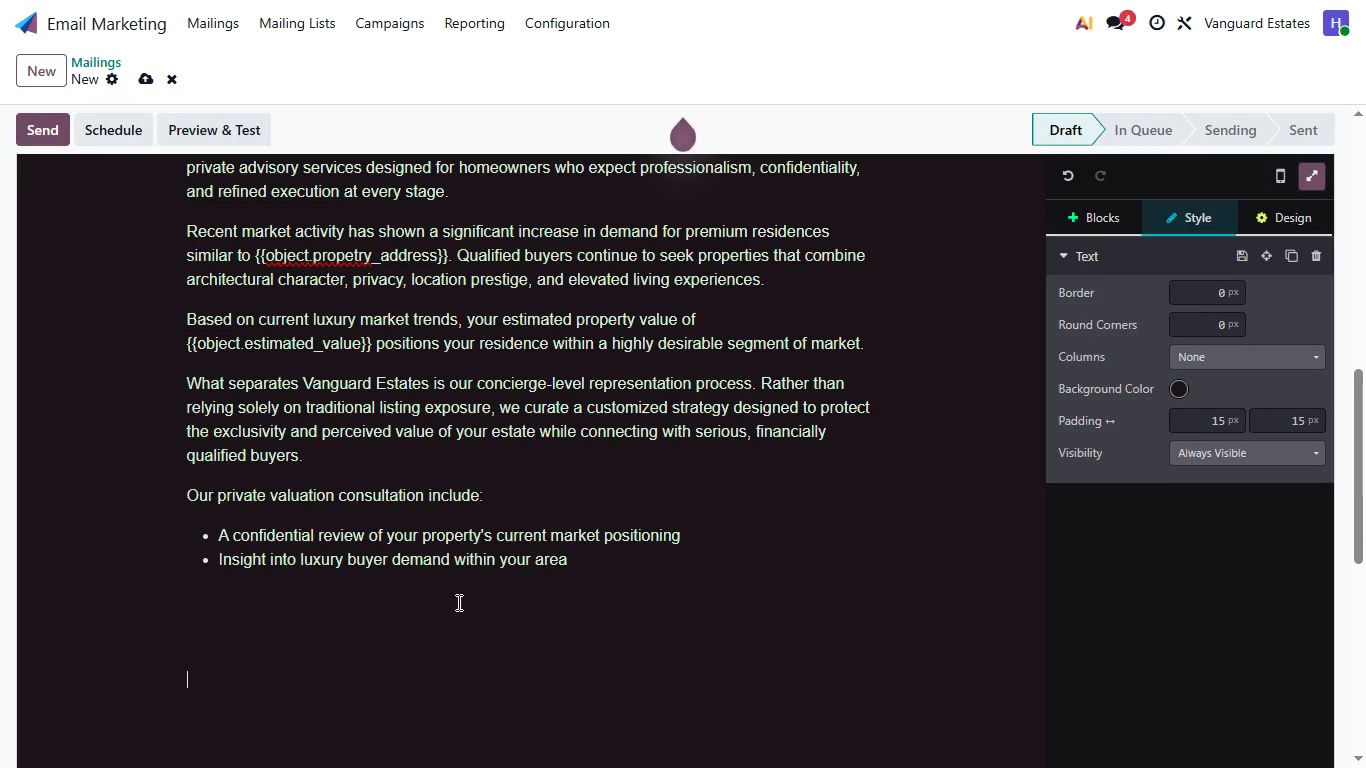 
key(ArrowLeft)
 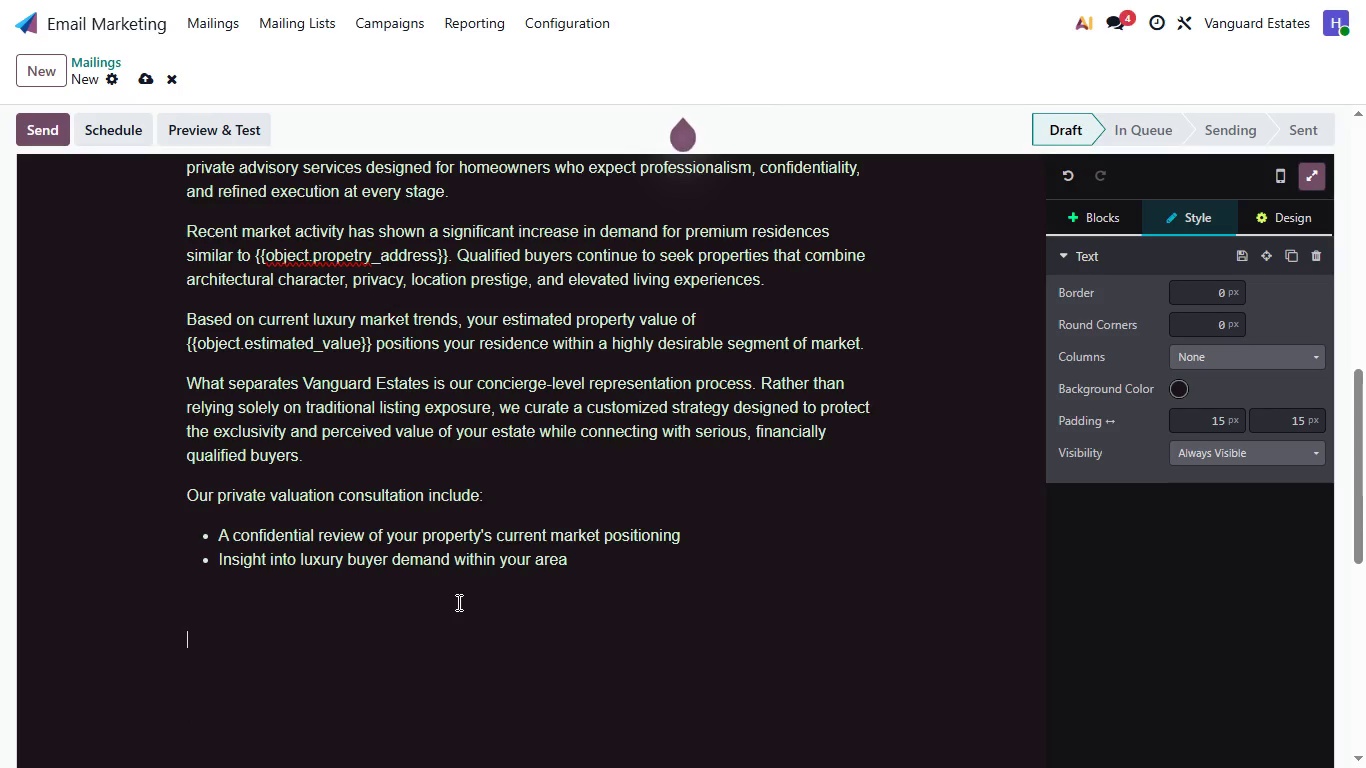 
key(ArrowLeft)
 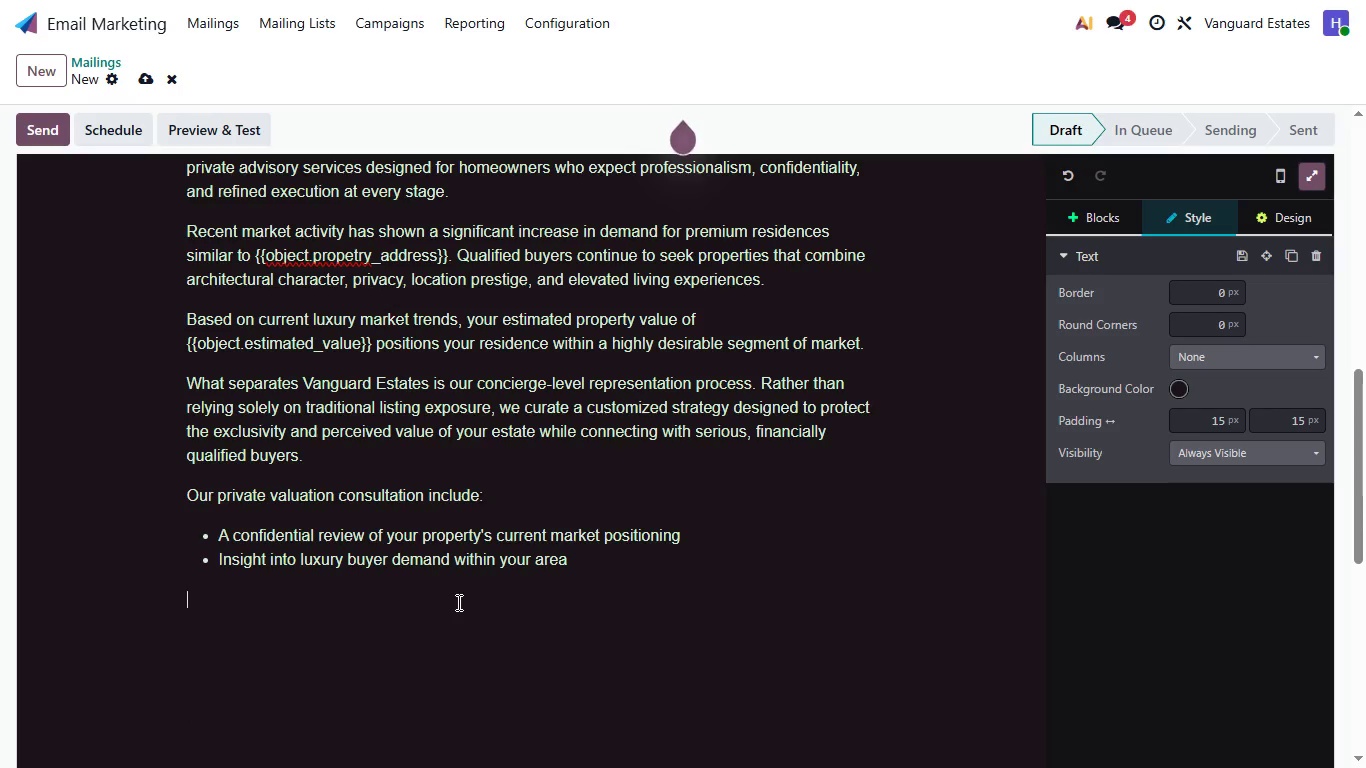 
key(ArrowLeft)
 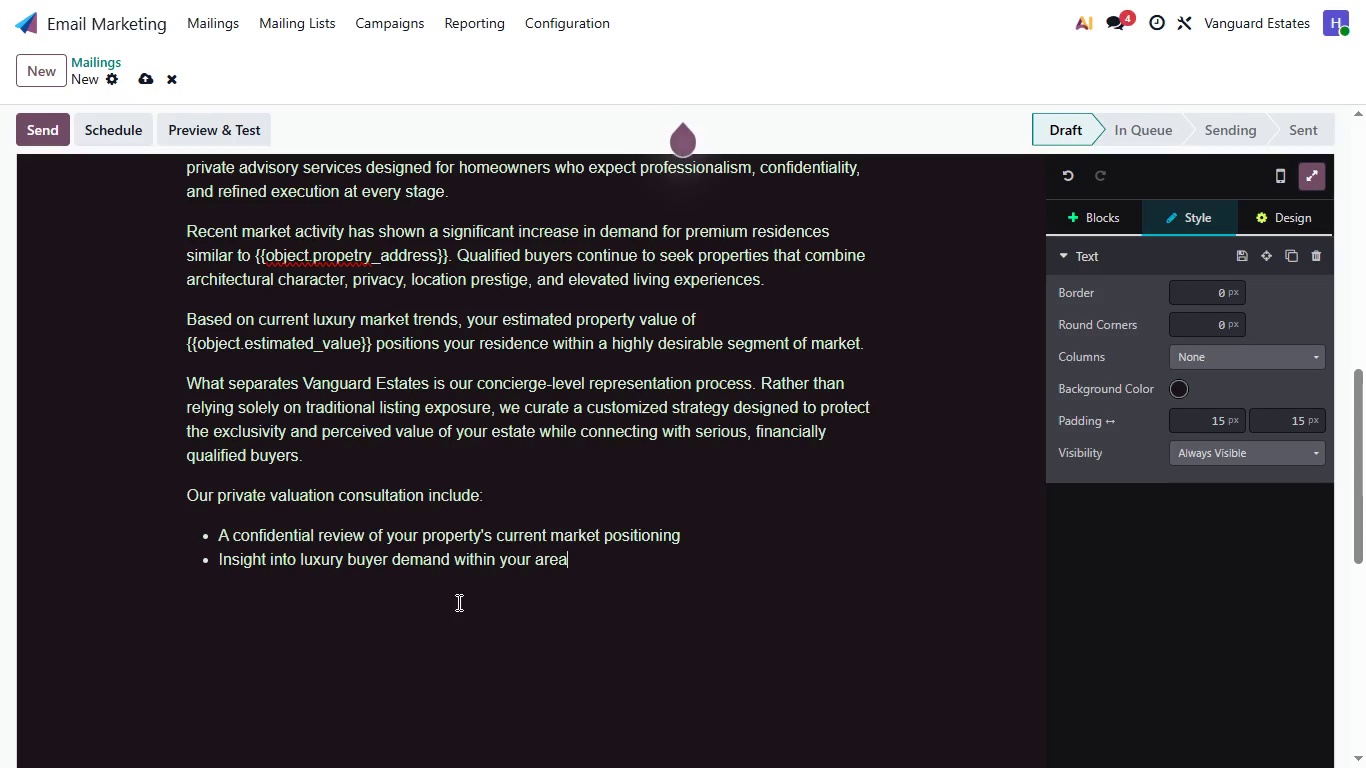 
key(ArrowLeft)
 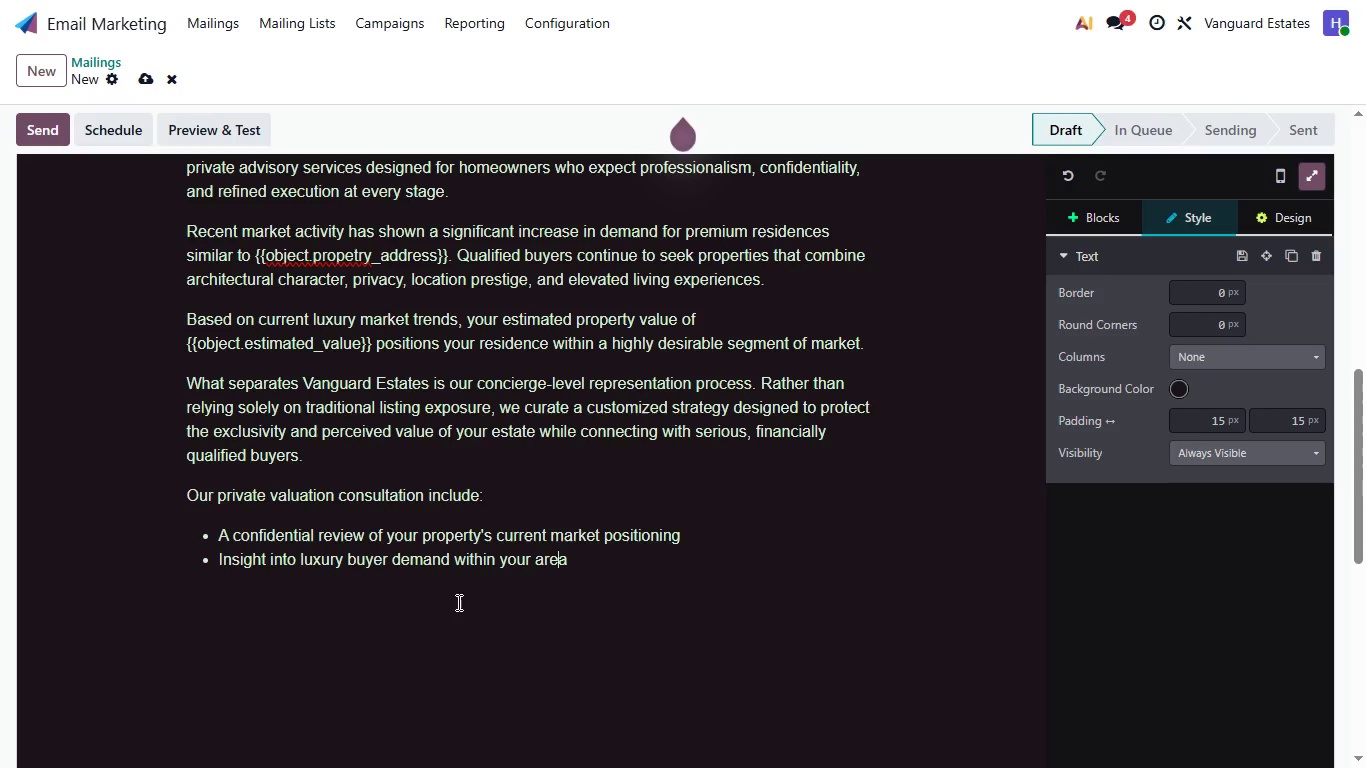 
key(ArrowRight)
 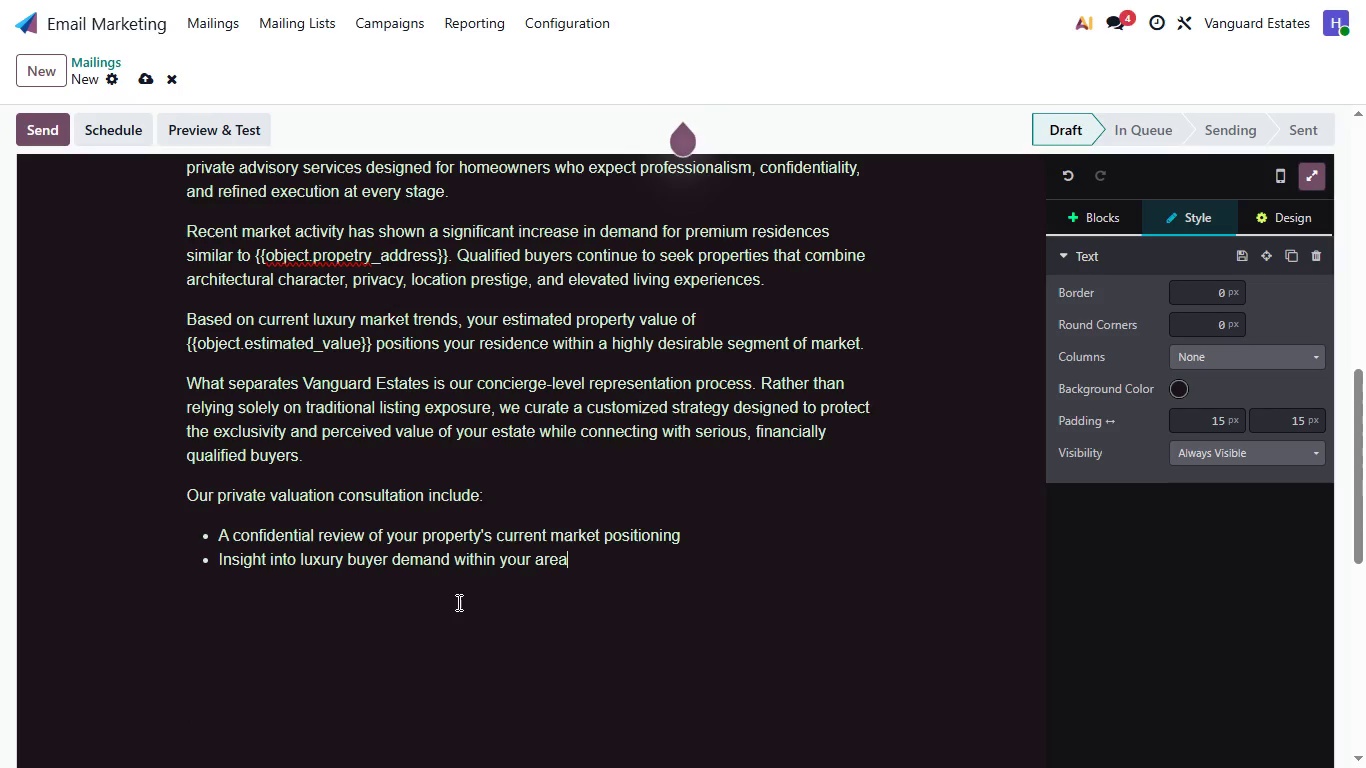 
key(Enter)
 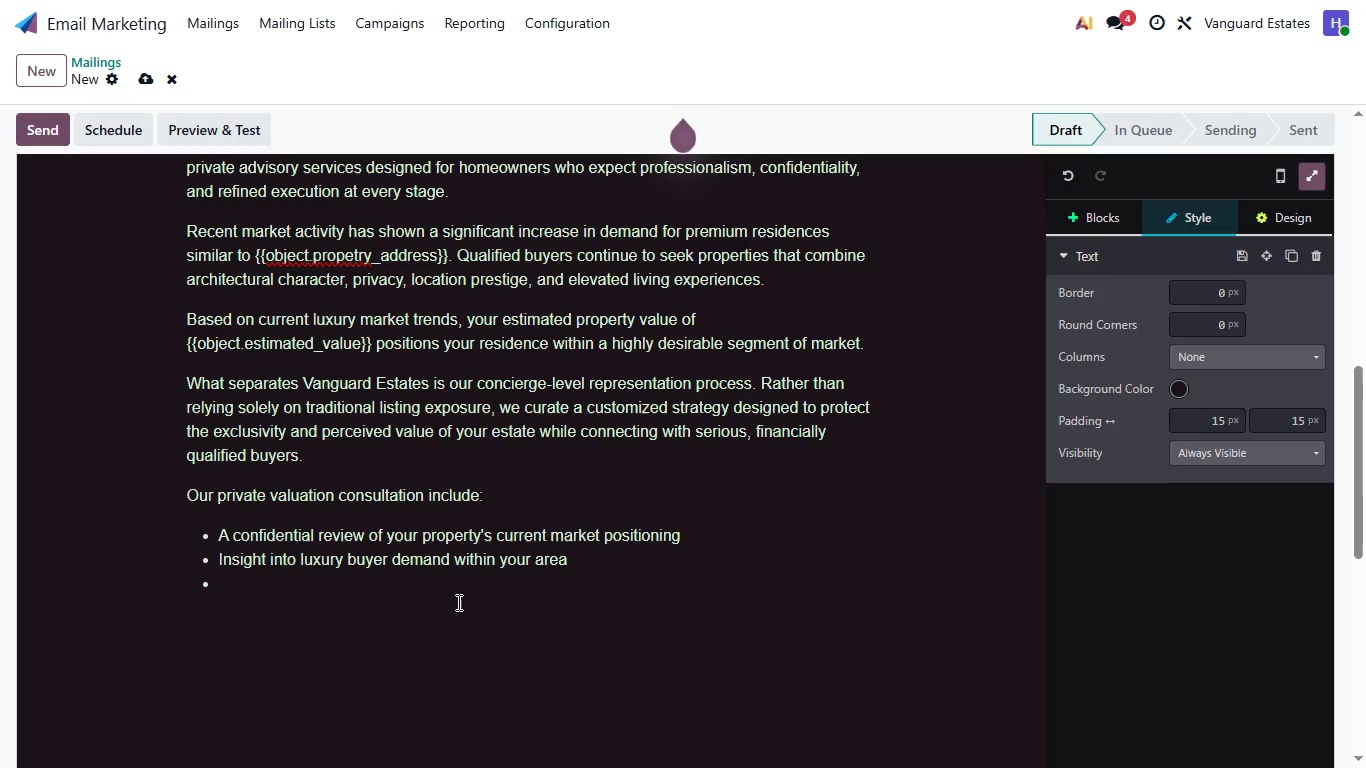 
key(Shift+S)
 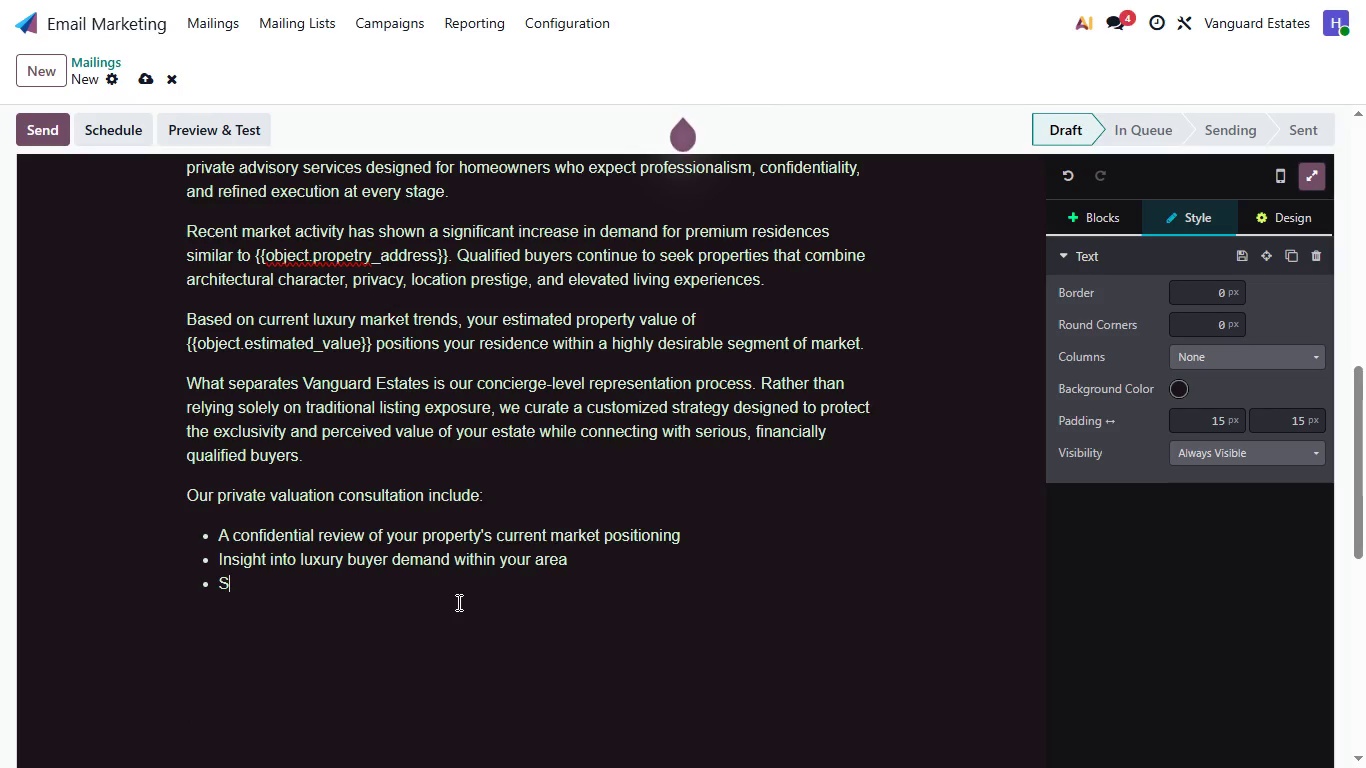 
type(trategic recommendatons )
 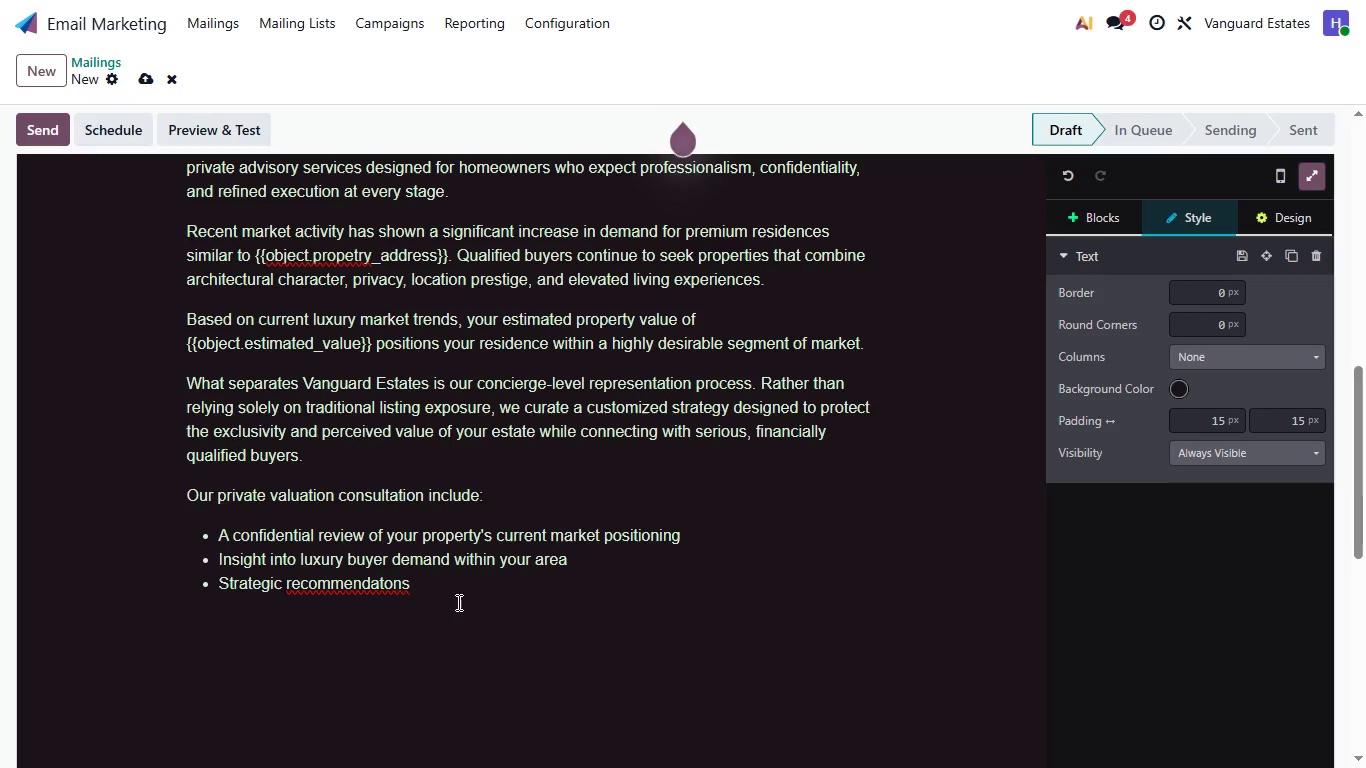 
key(ArrowLeft)
 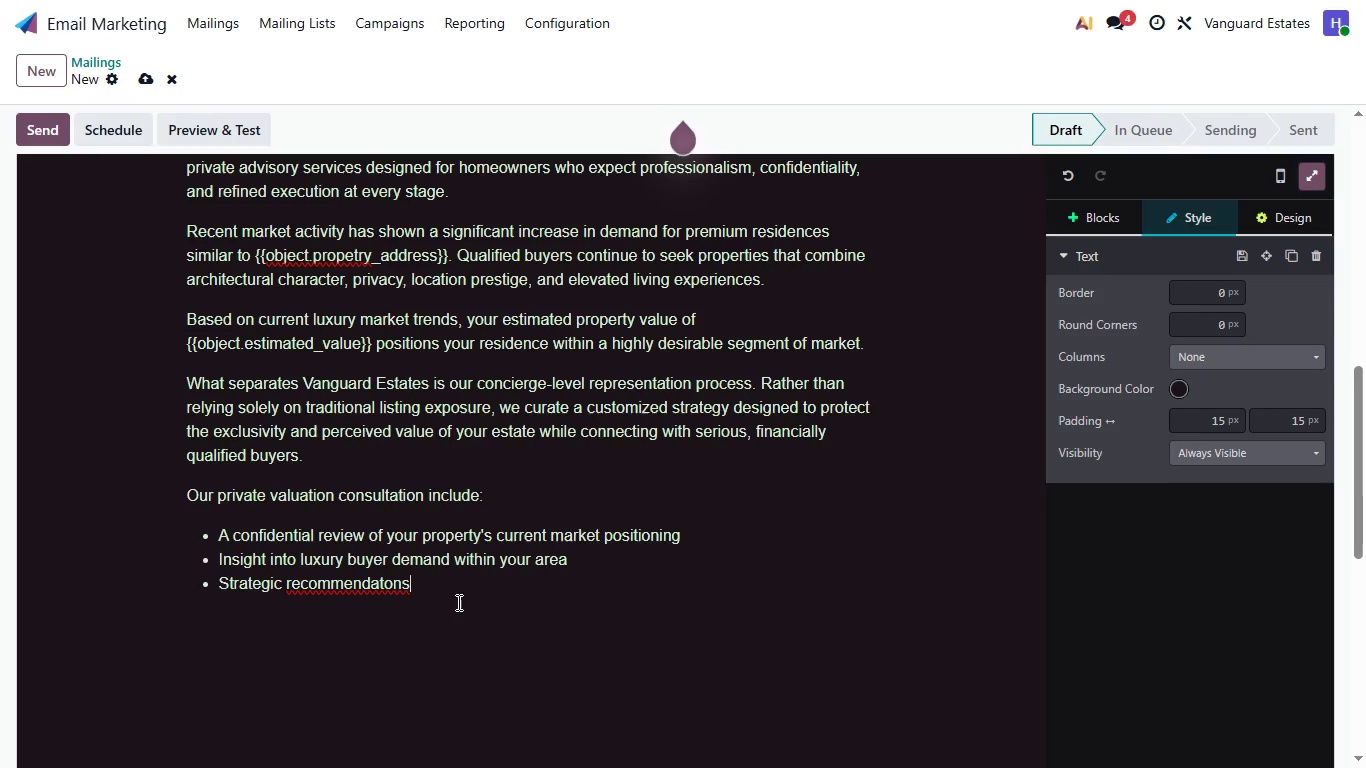 
key(ArrowLeft)
 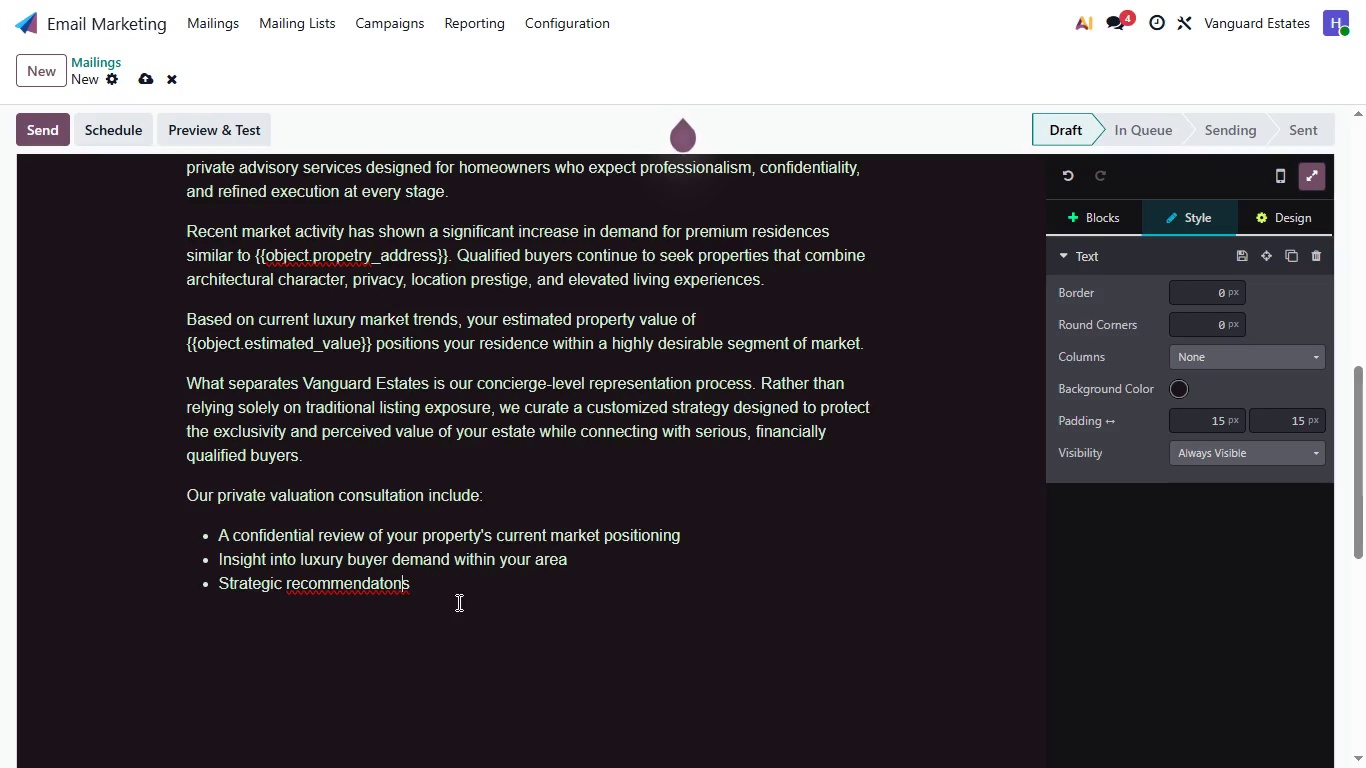 
key(ArrowLeft)
 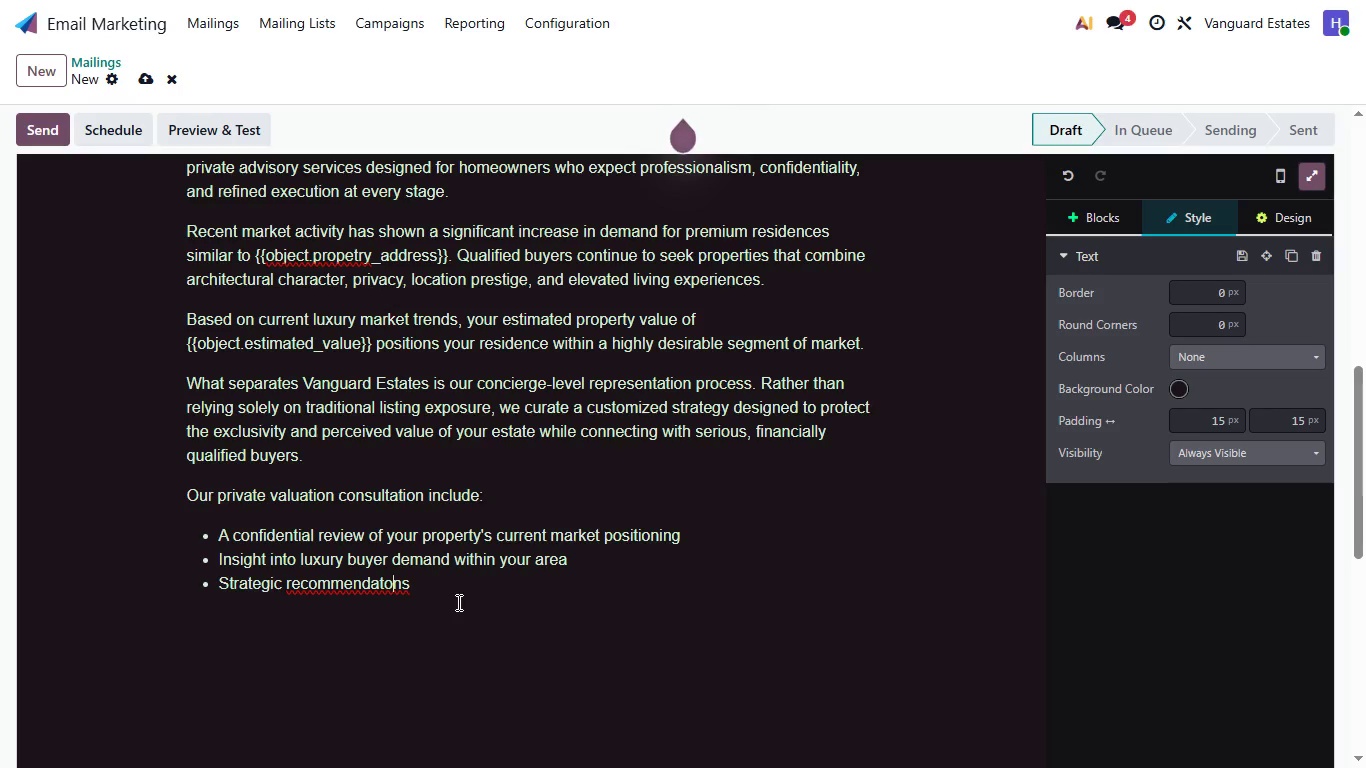 
key(ArrowLeft)
 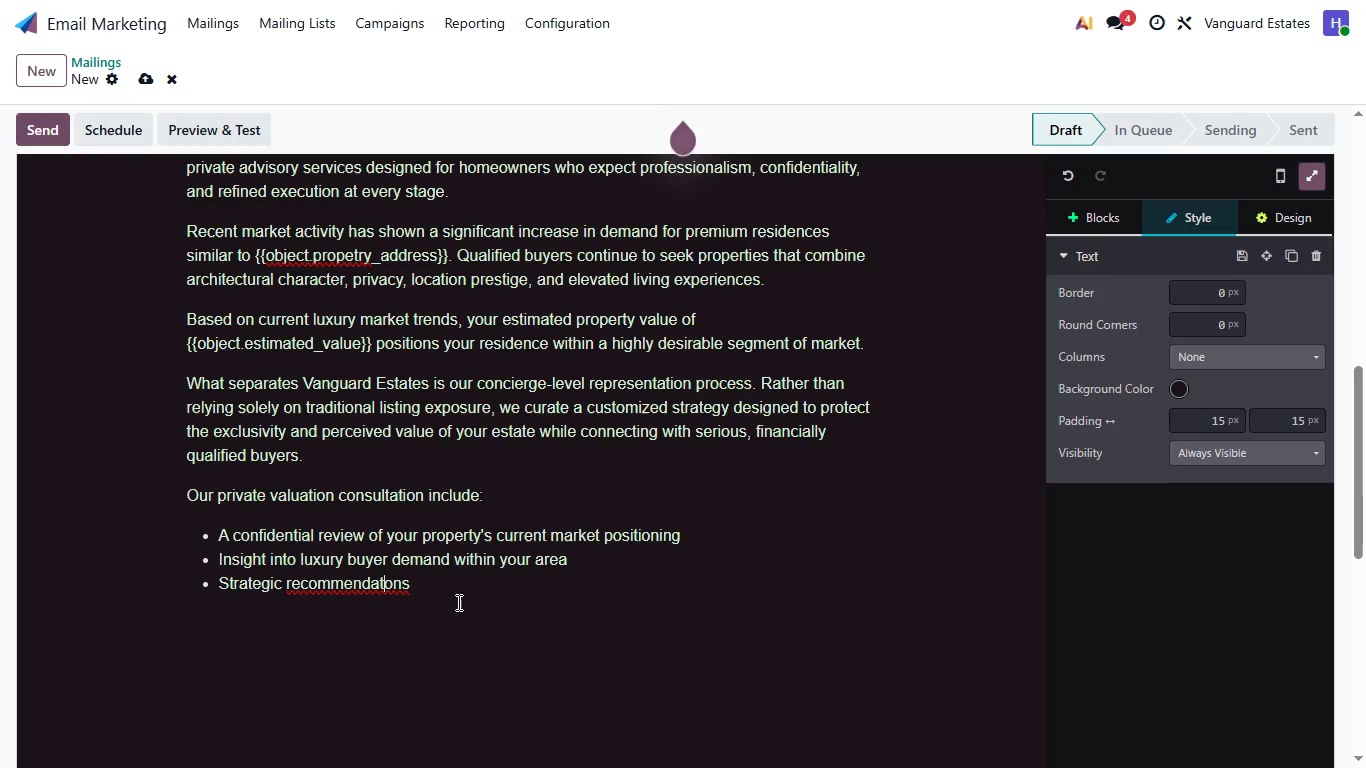 
key(ArrowLeft)
 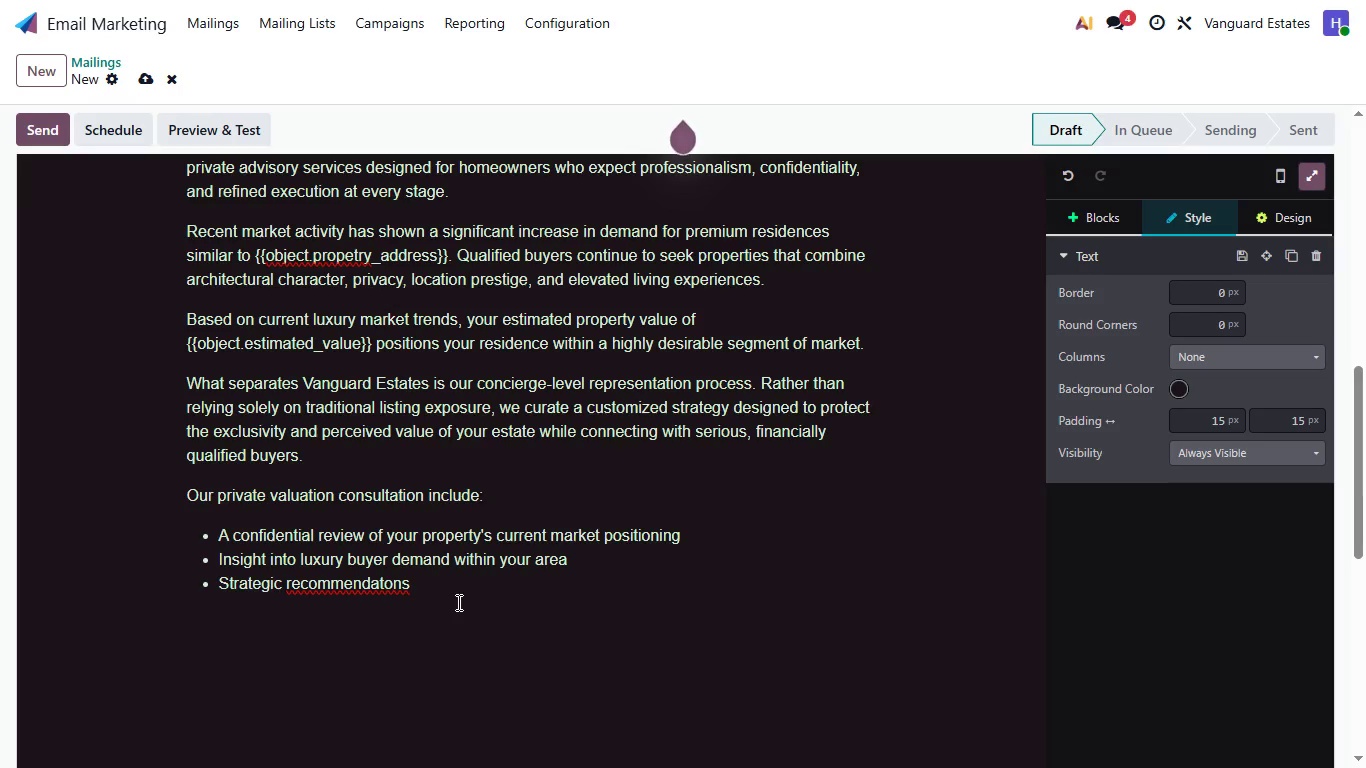 
key(ArrowLeft)
 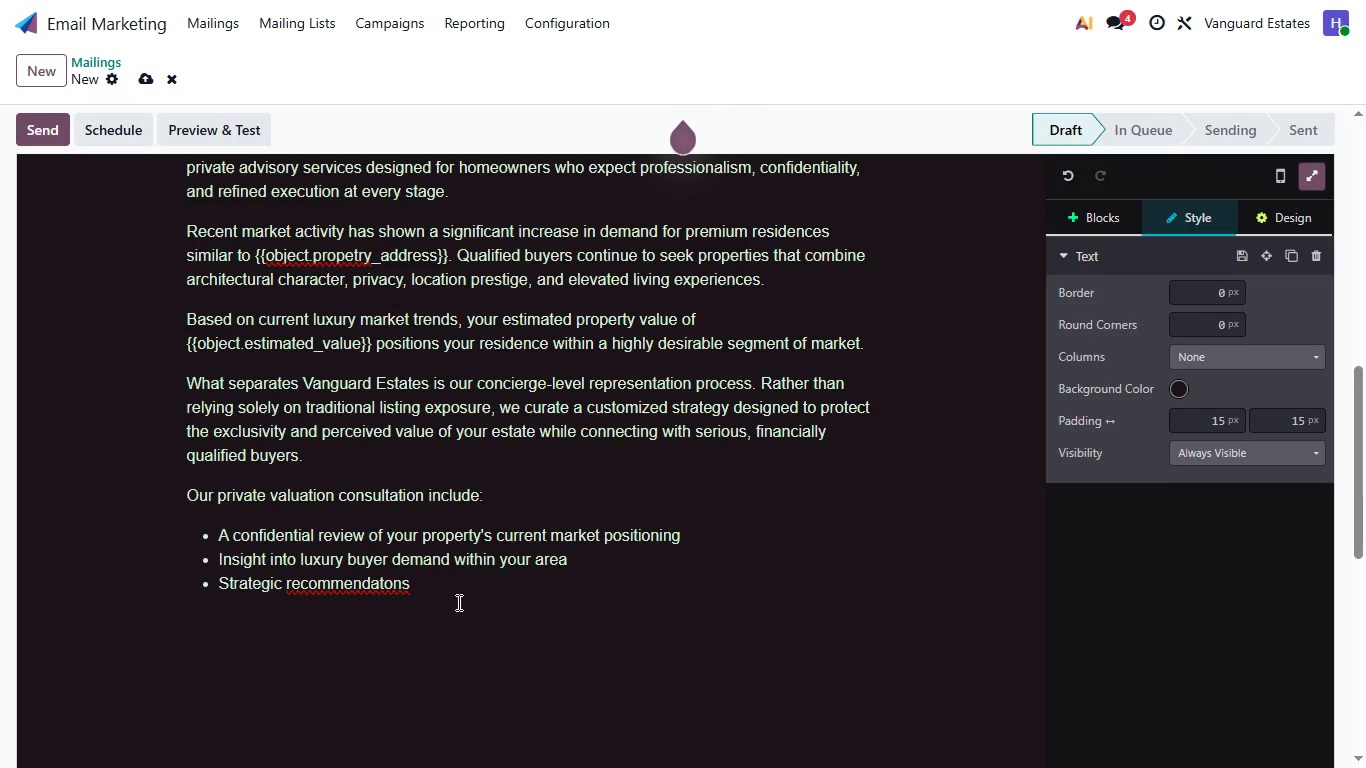 
key(ArrowLeft)
 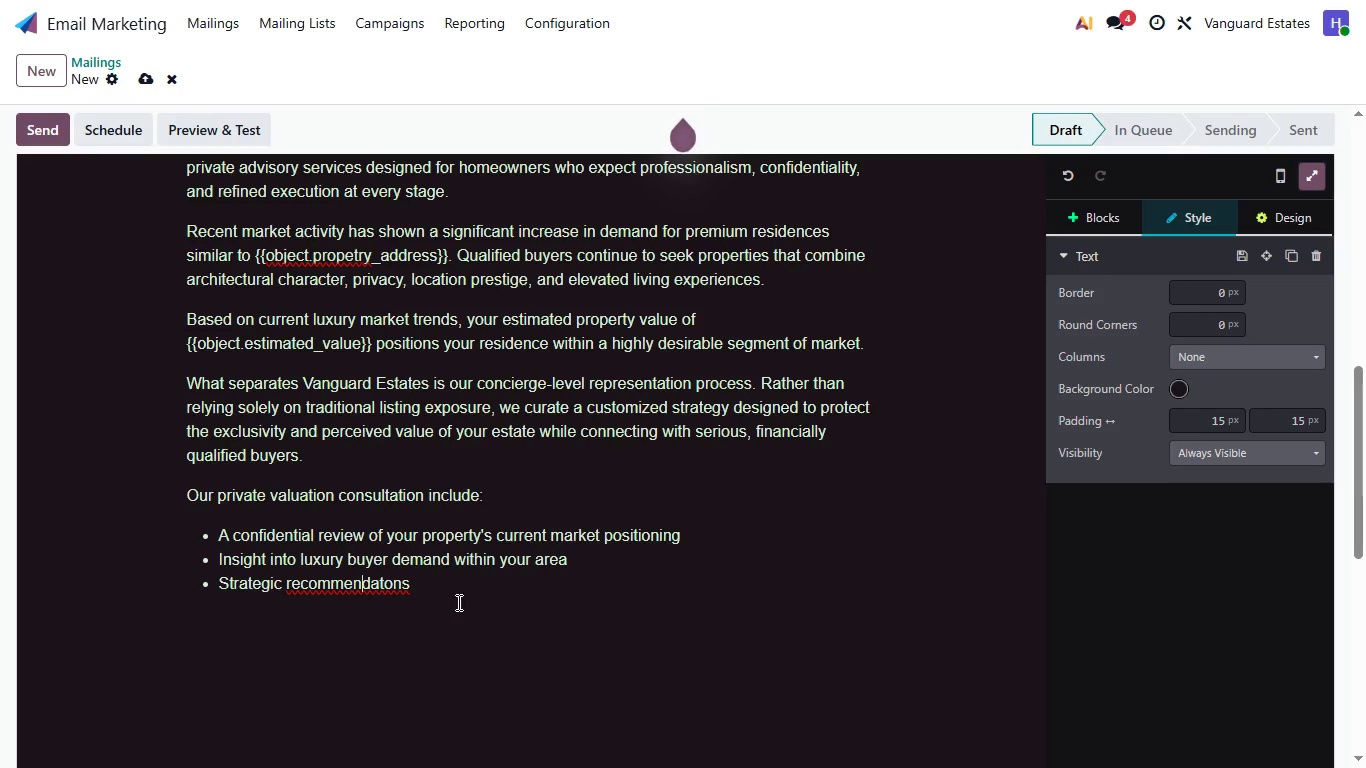 
key(ArrowLeft)
 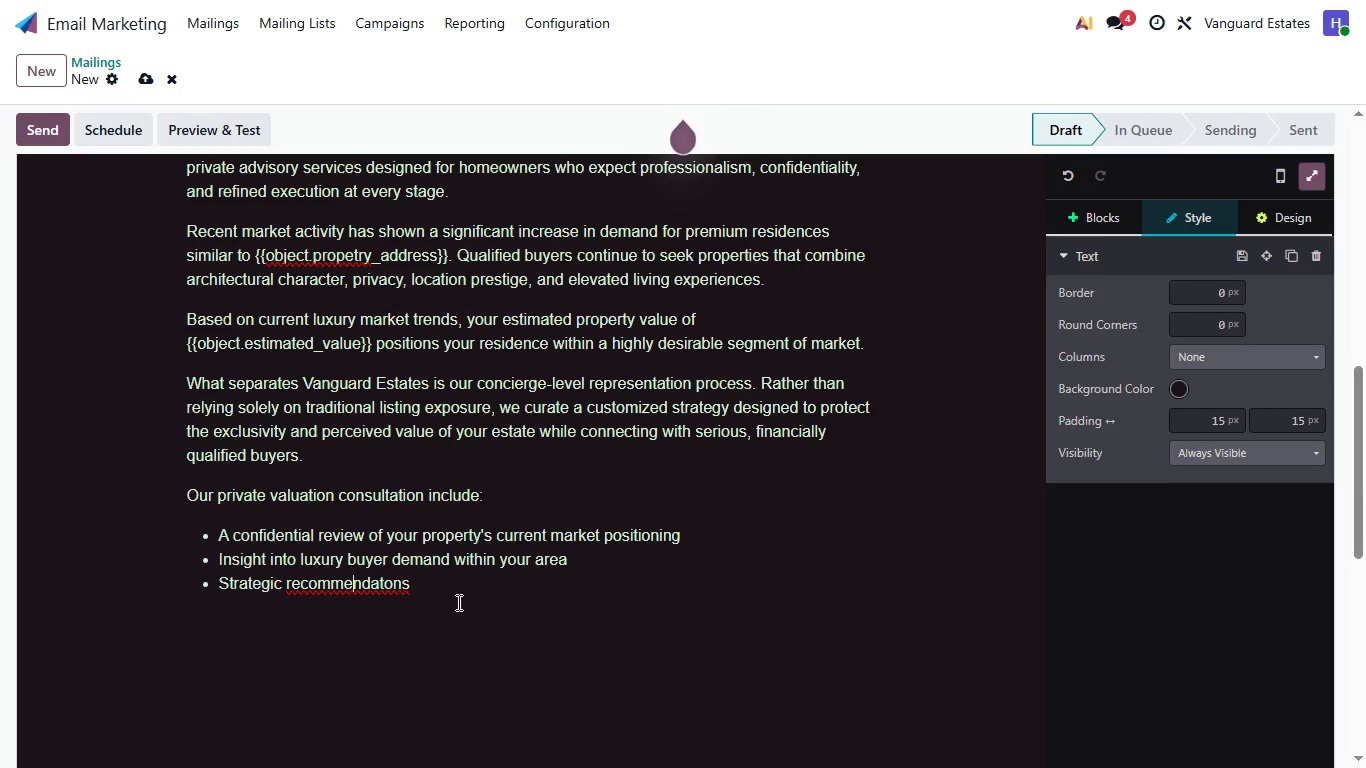 
key(ArrowRight)
 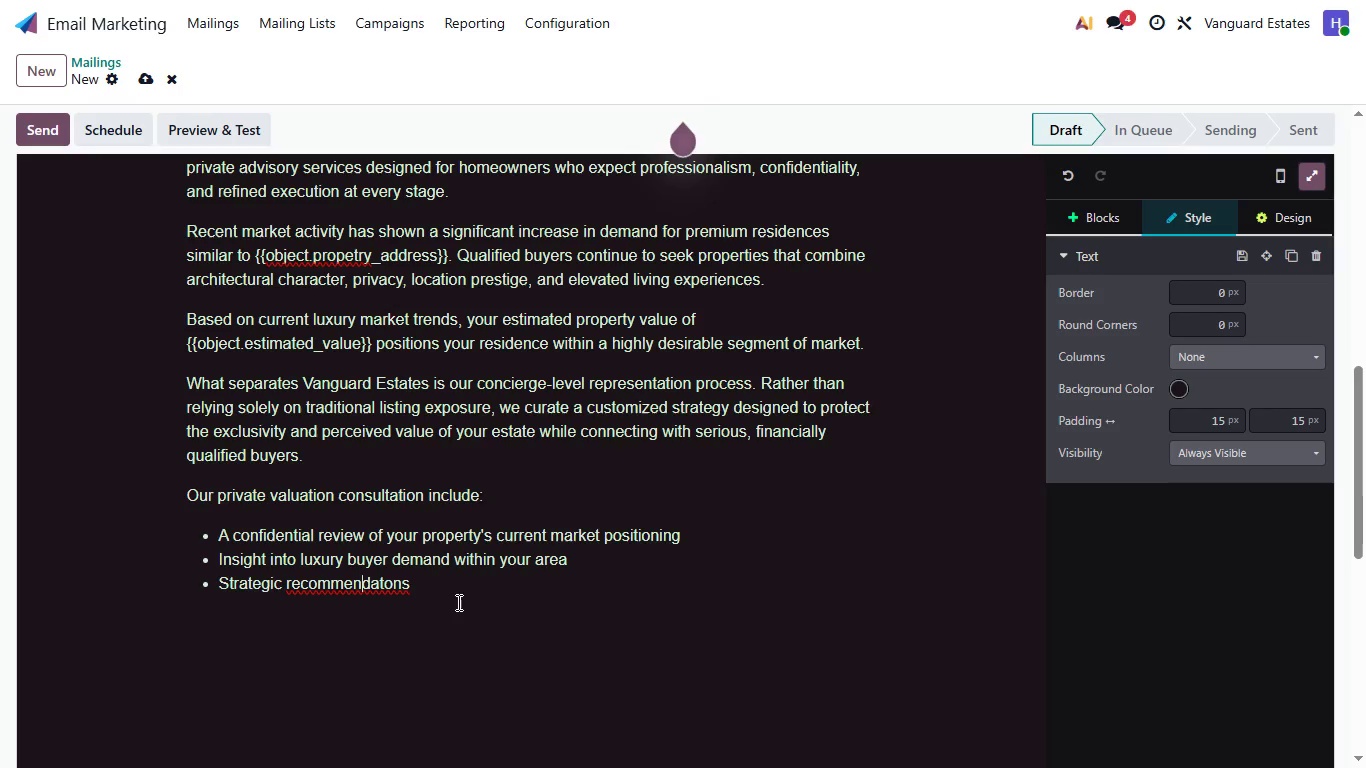 
key(ArrowRight)
 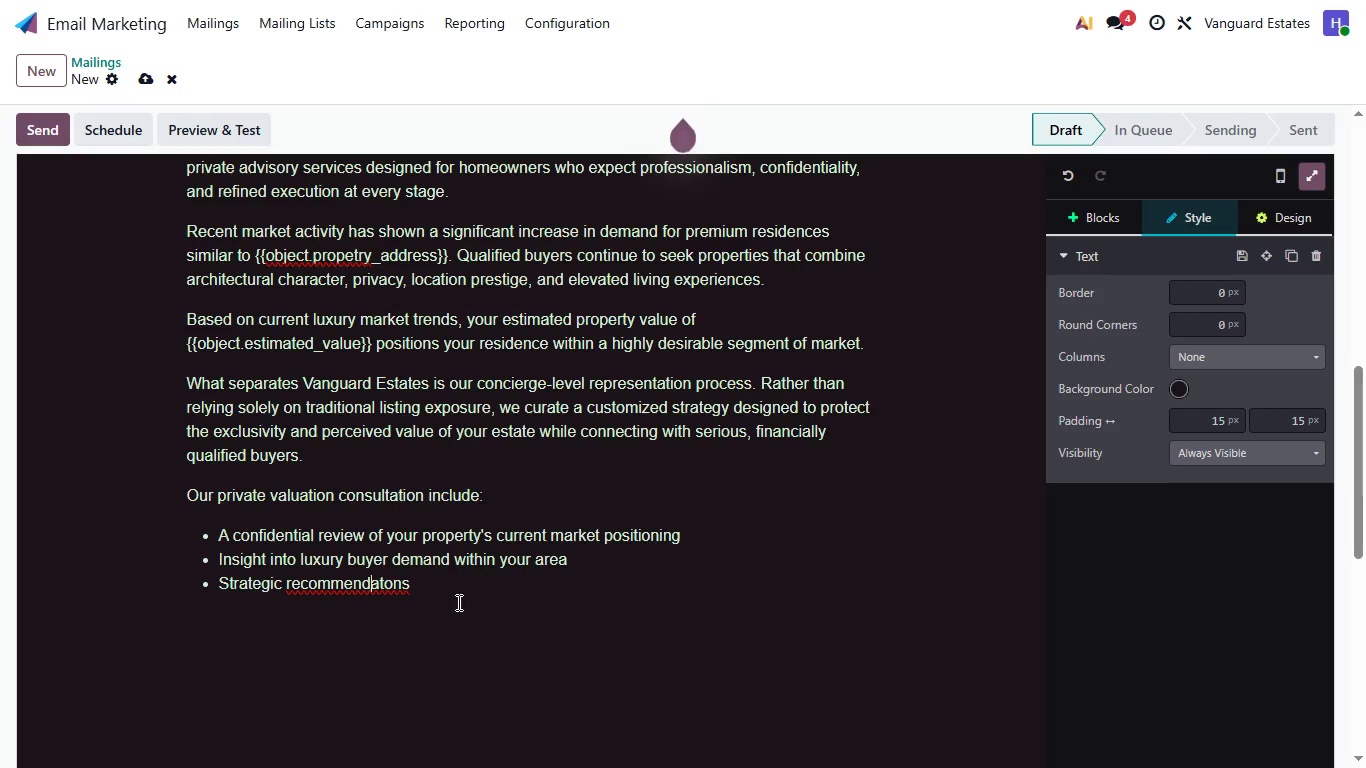 
key(ArrowRight)
 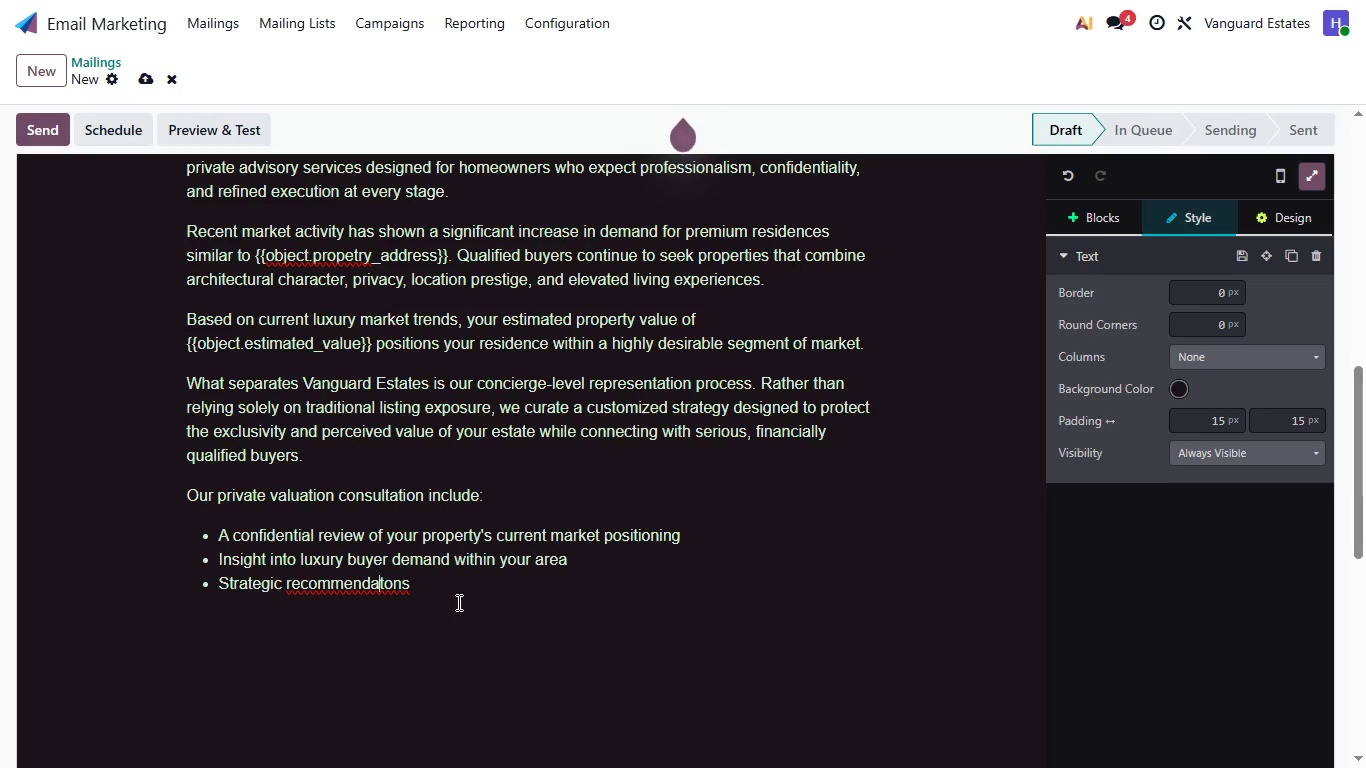 
key(ArrowRight)
 